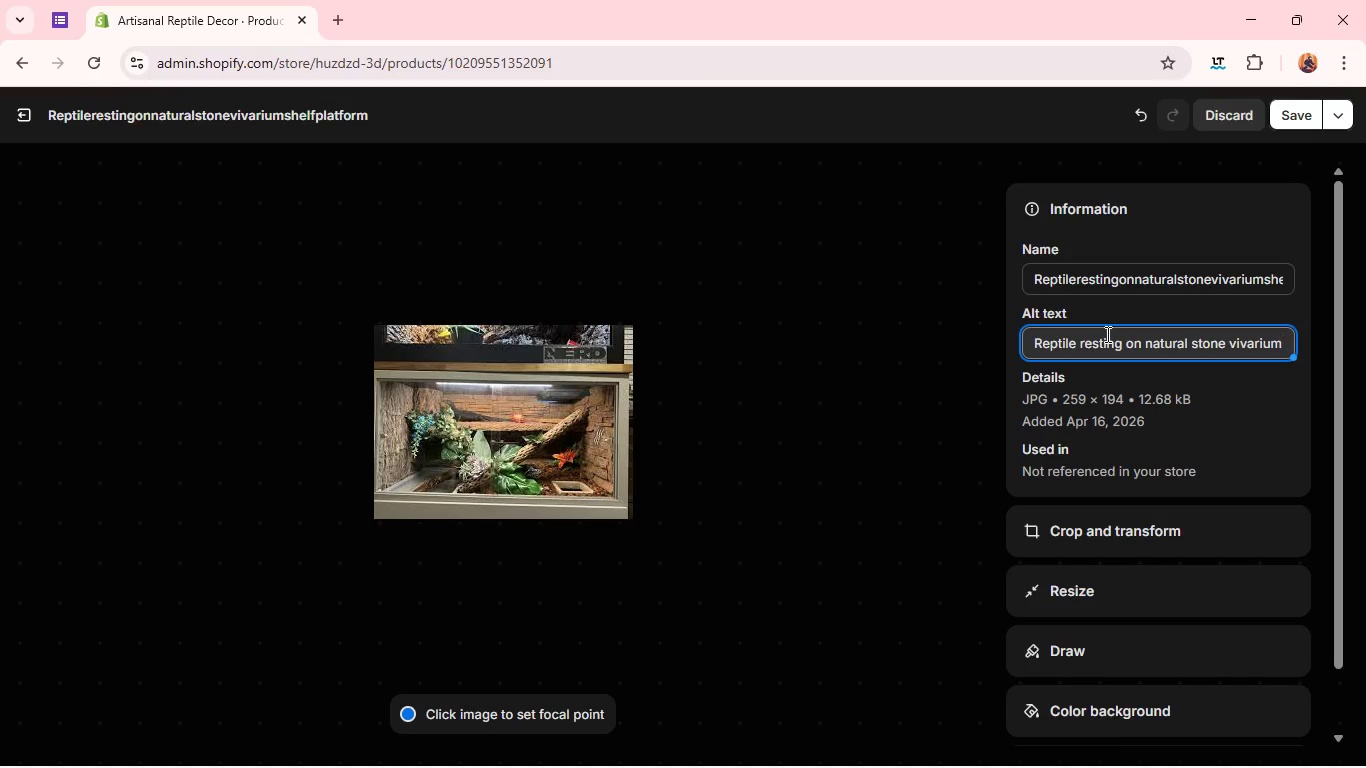 
wait(8.45)
 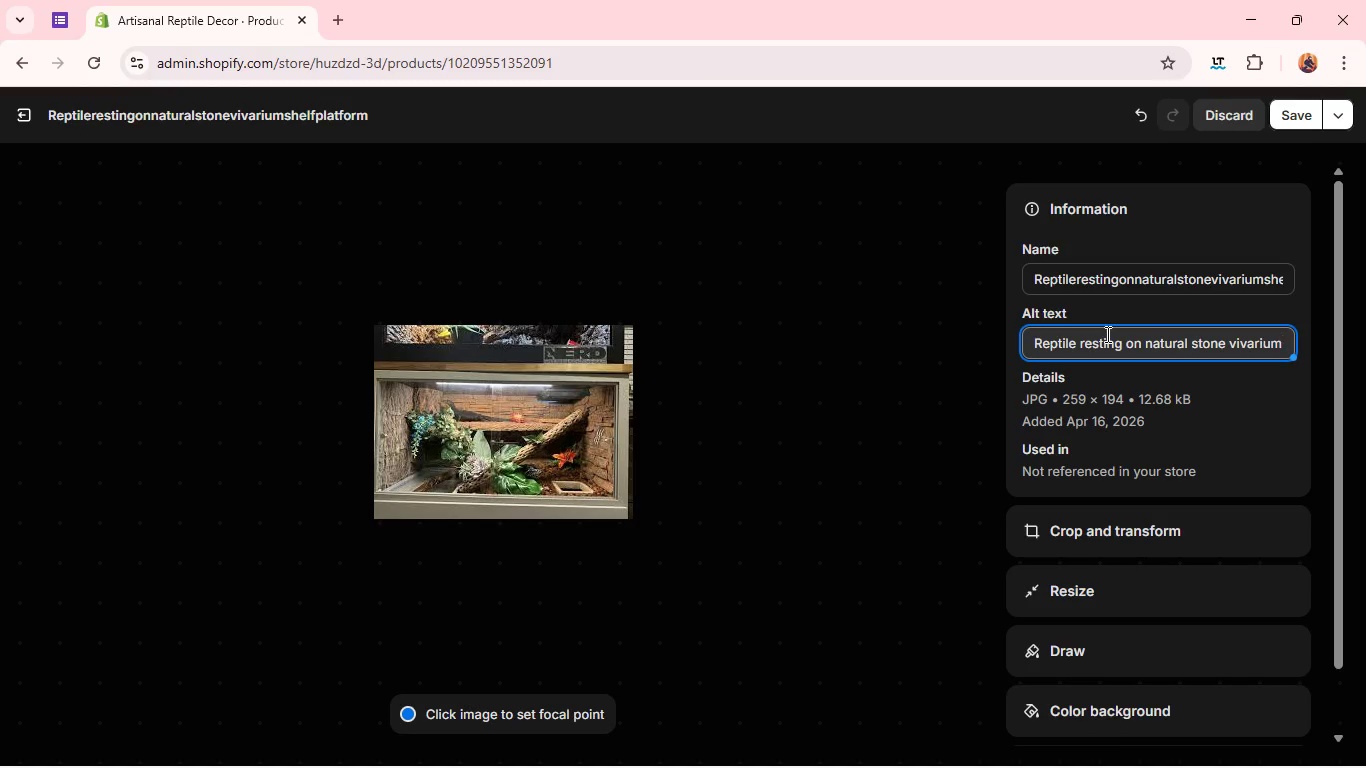 
type( shelf platform)
 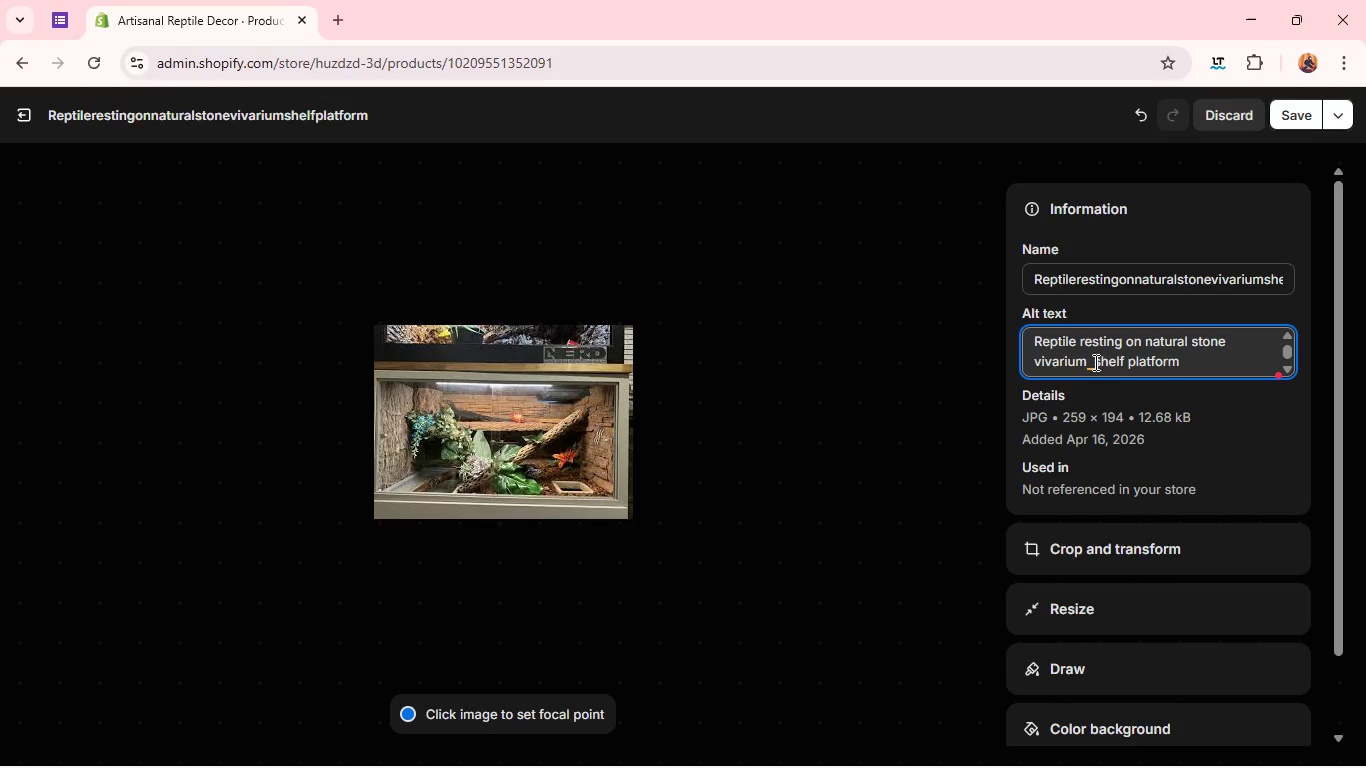 
left_click([1094, 362])
 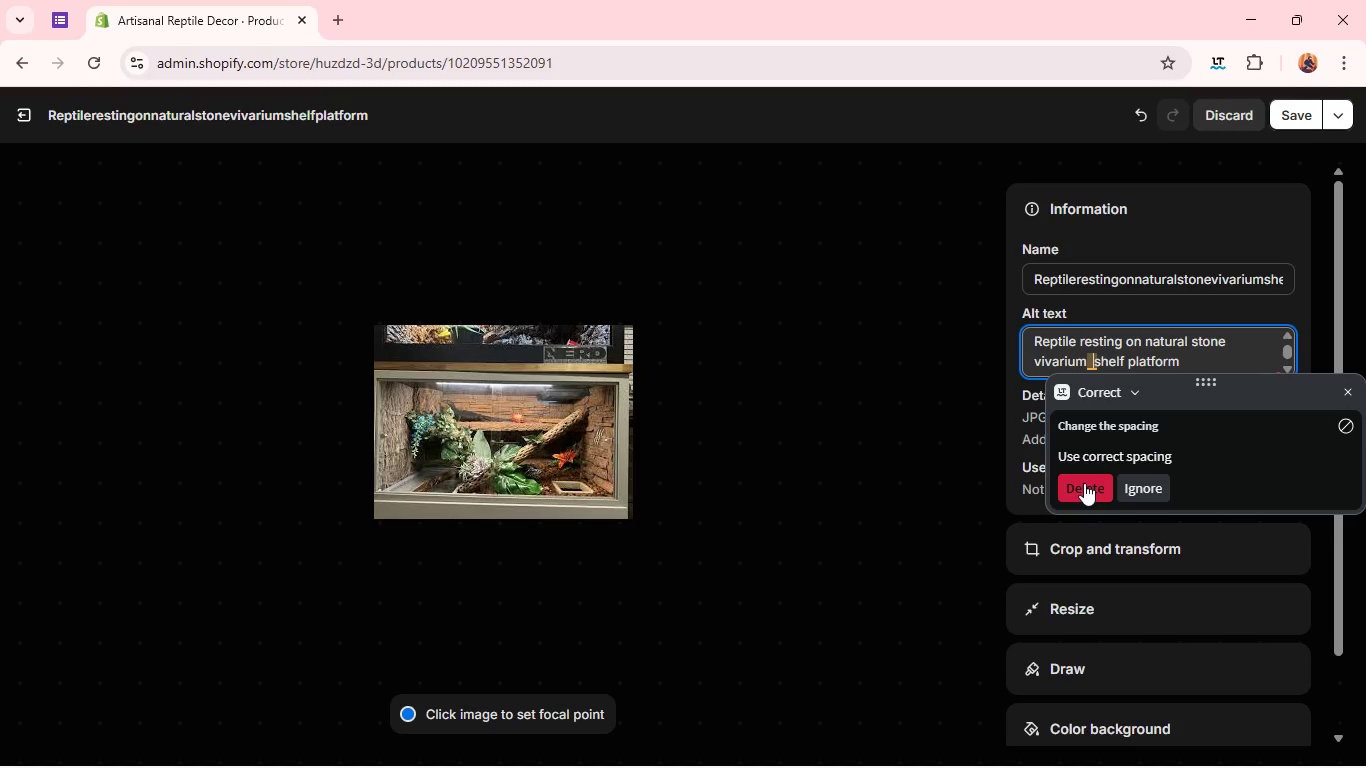 
left_click([1084, 483])
 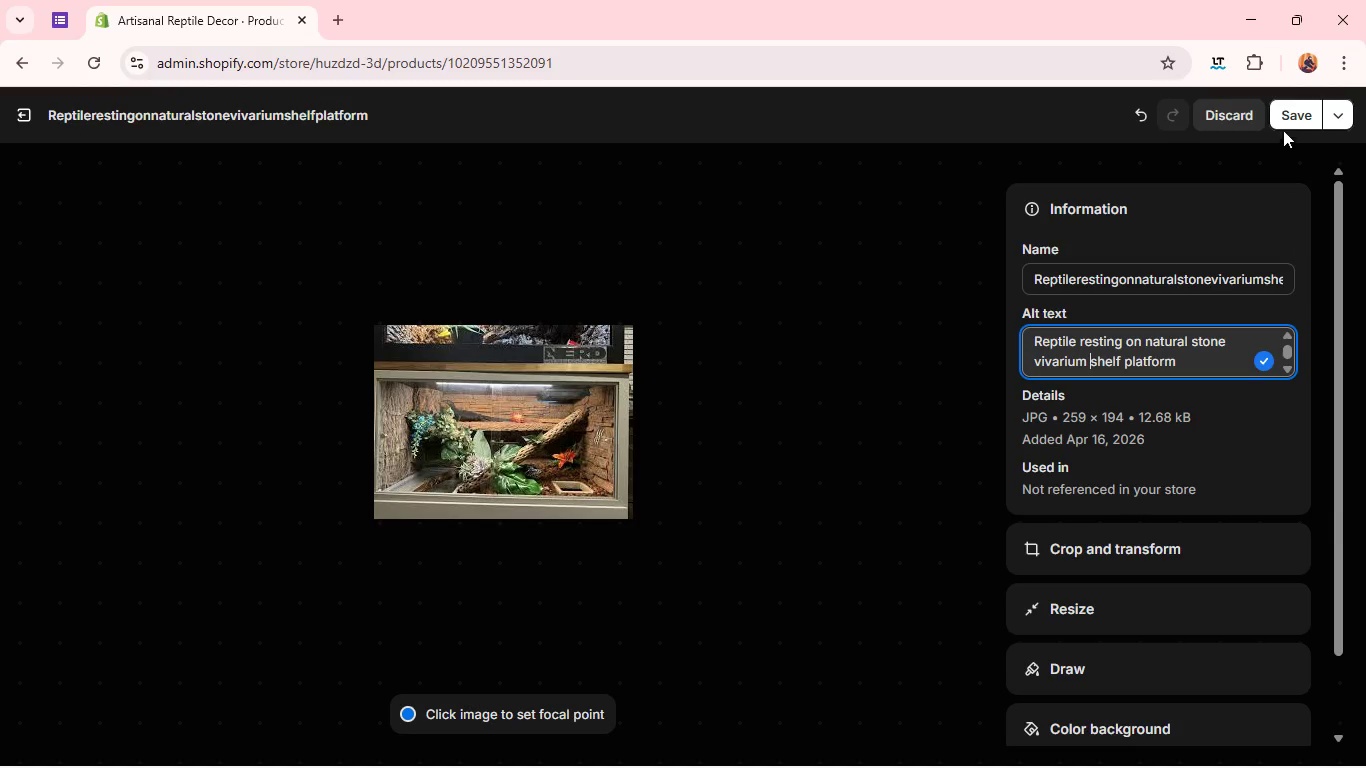 
left_click([1297, 116])
 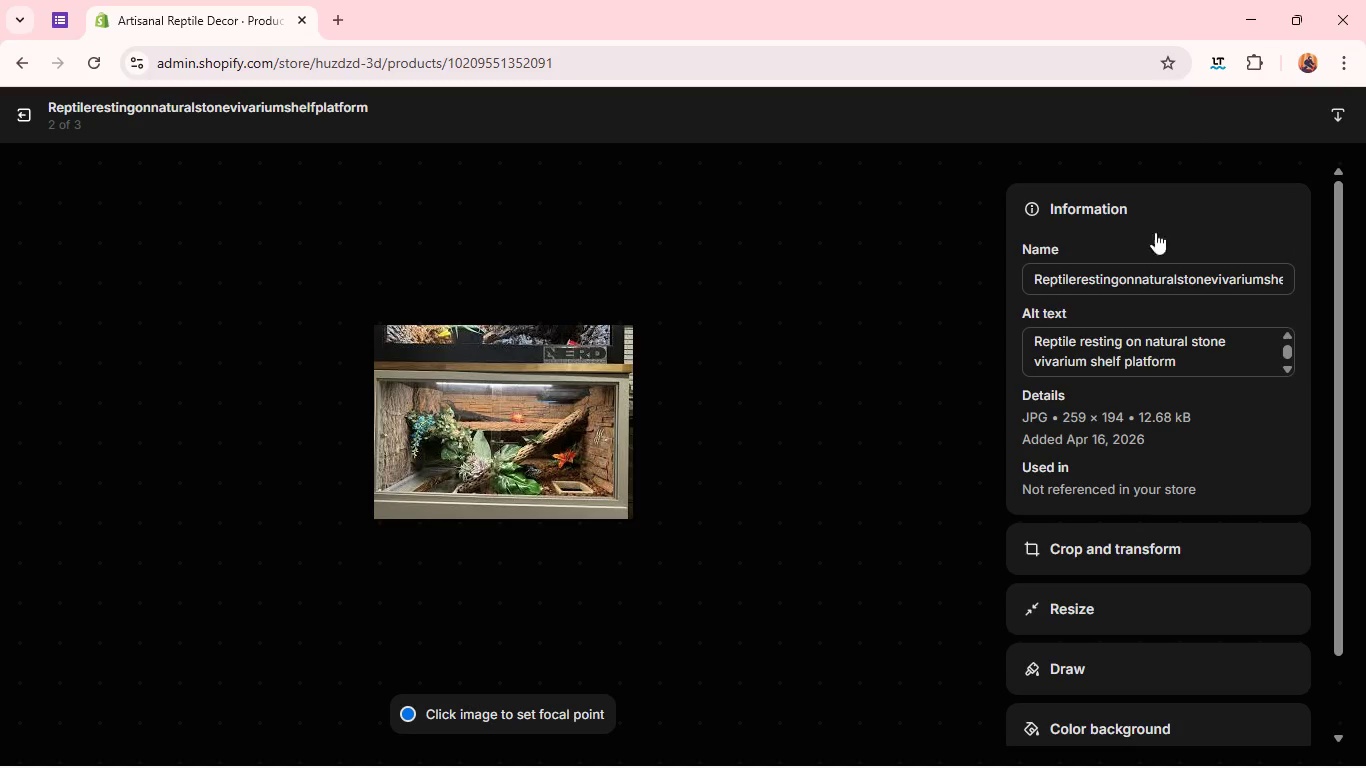 
wait(5.62)
 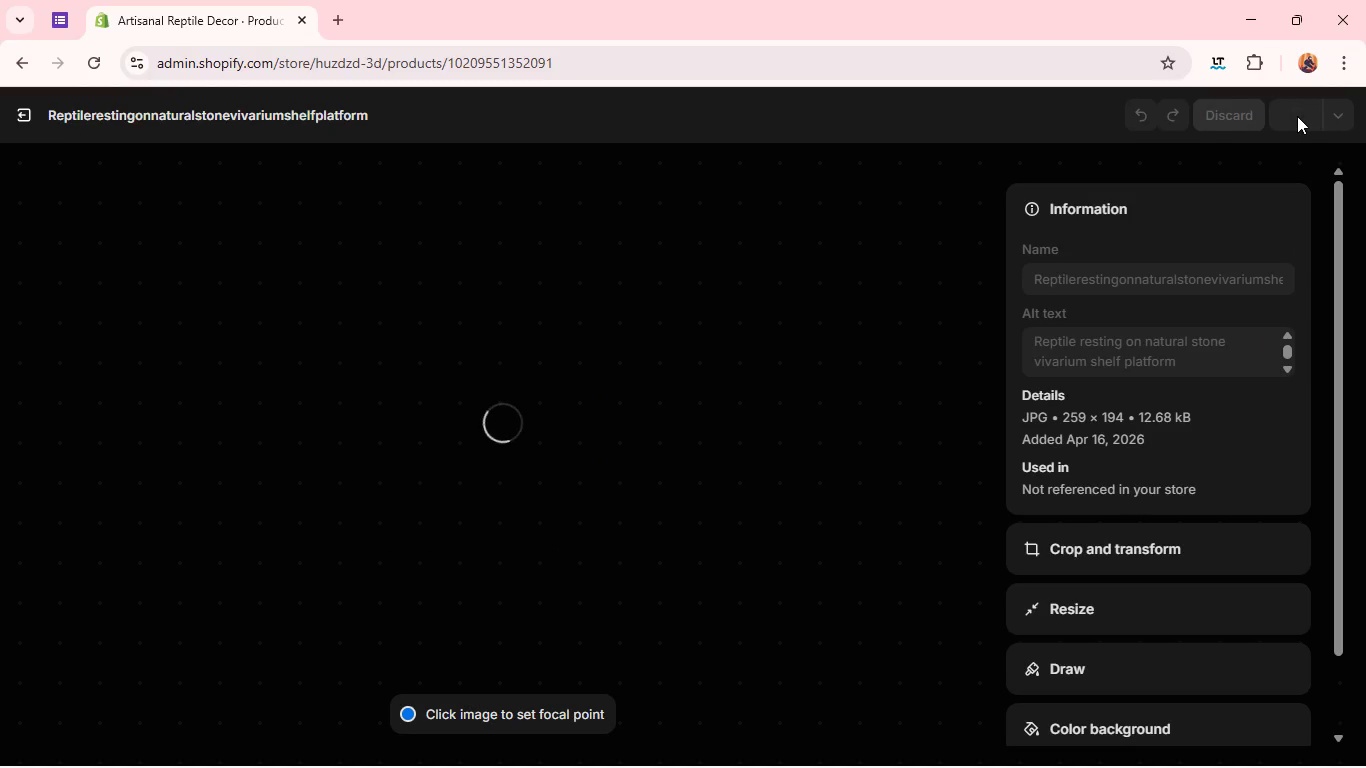 
left_click([944, 450])
 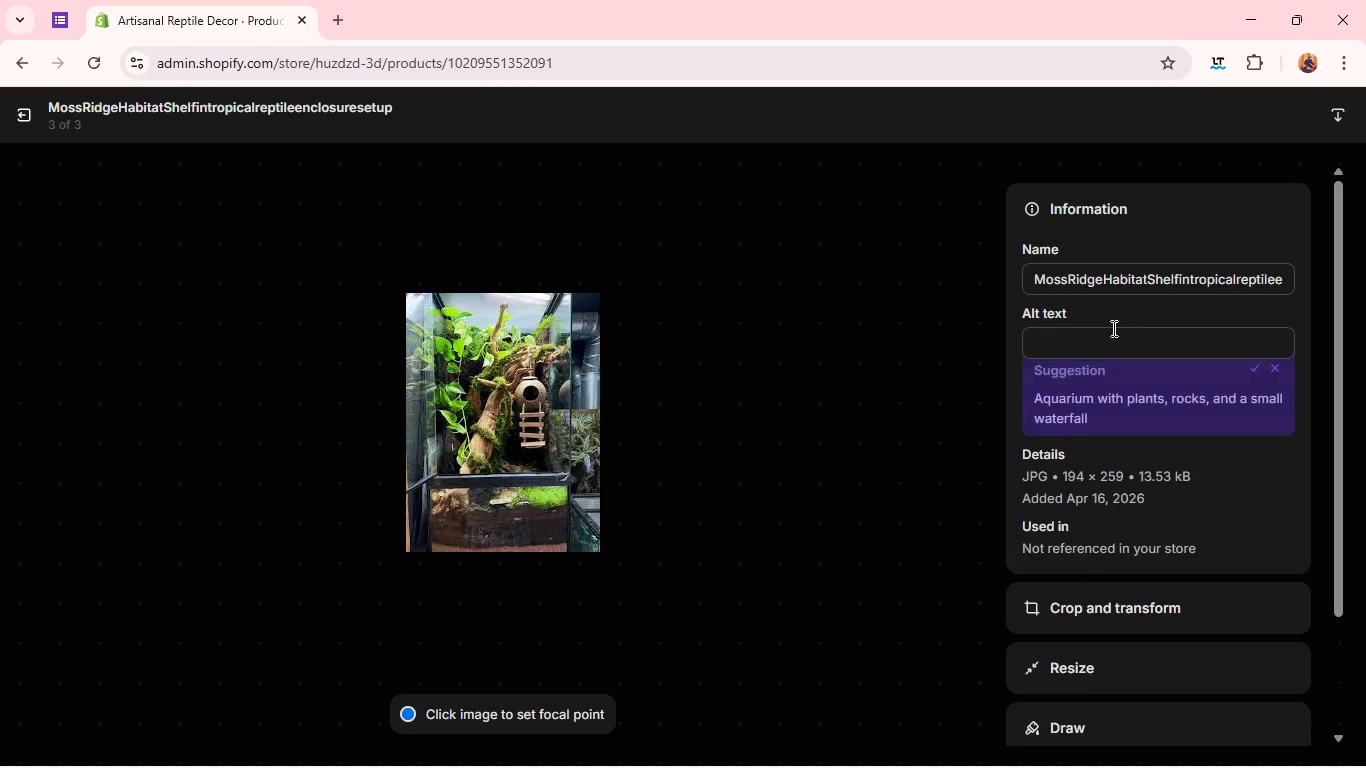 
left_click([1085, 344])
 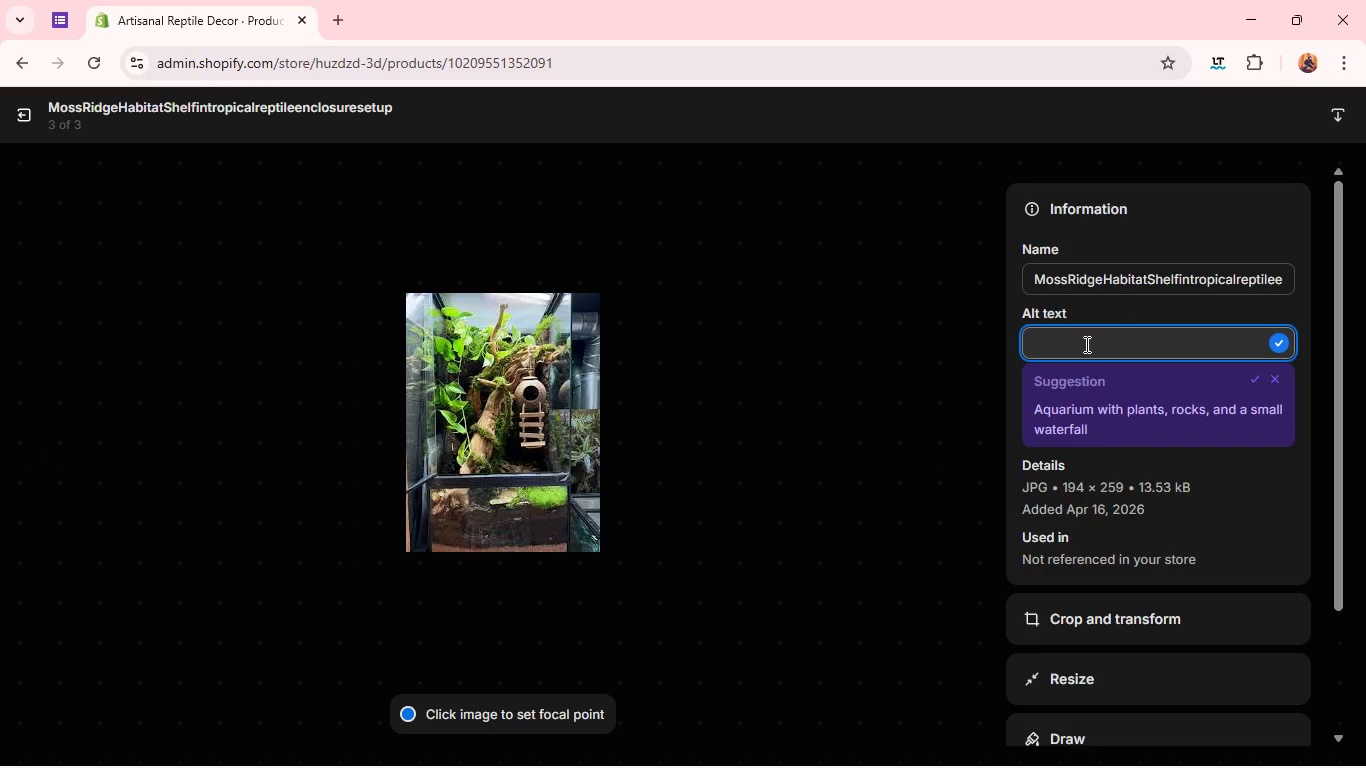 
type(Moss Rif)
key(Backspace)
type(dge)
 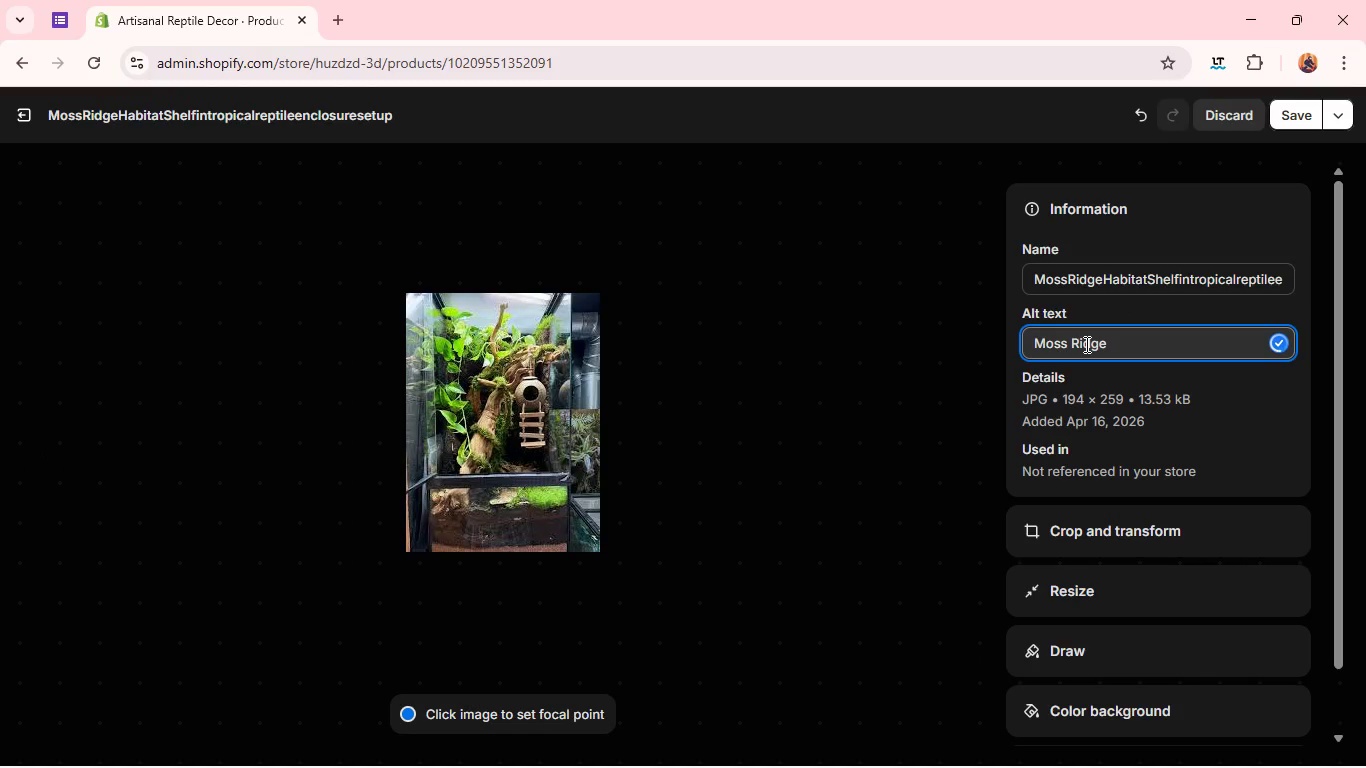 
type( Habitat Shelf in tropical reptile ensure setup)
 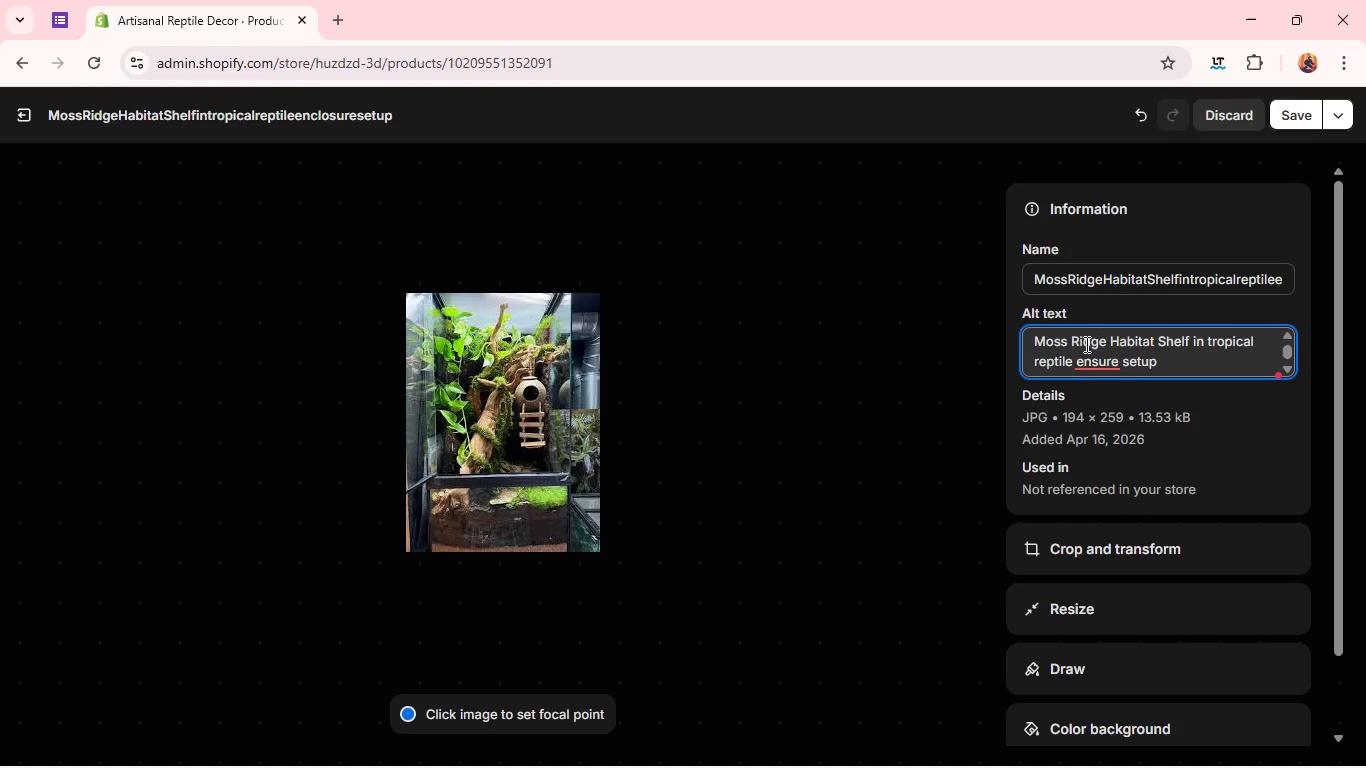 
left_click([1089, 373])
 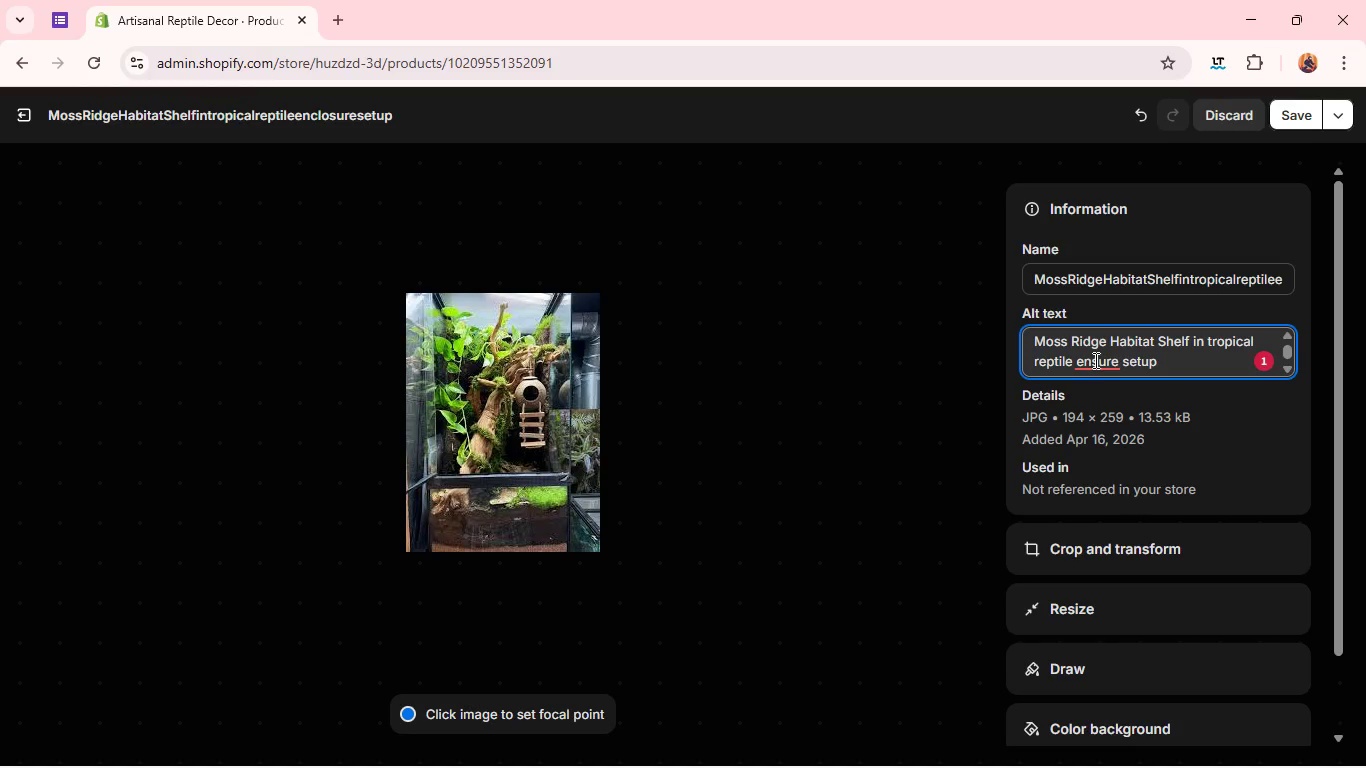 
wait(5.05)
 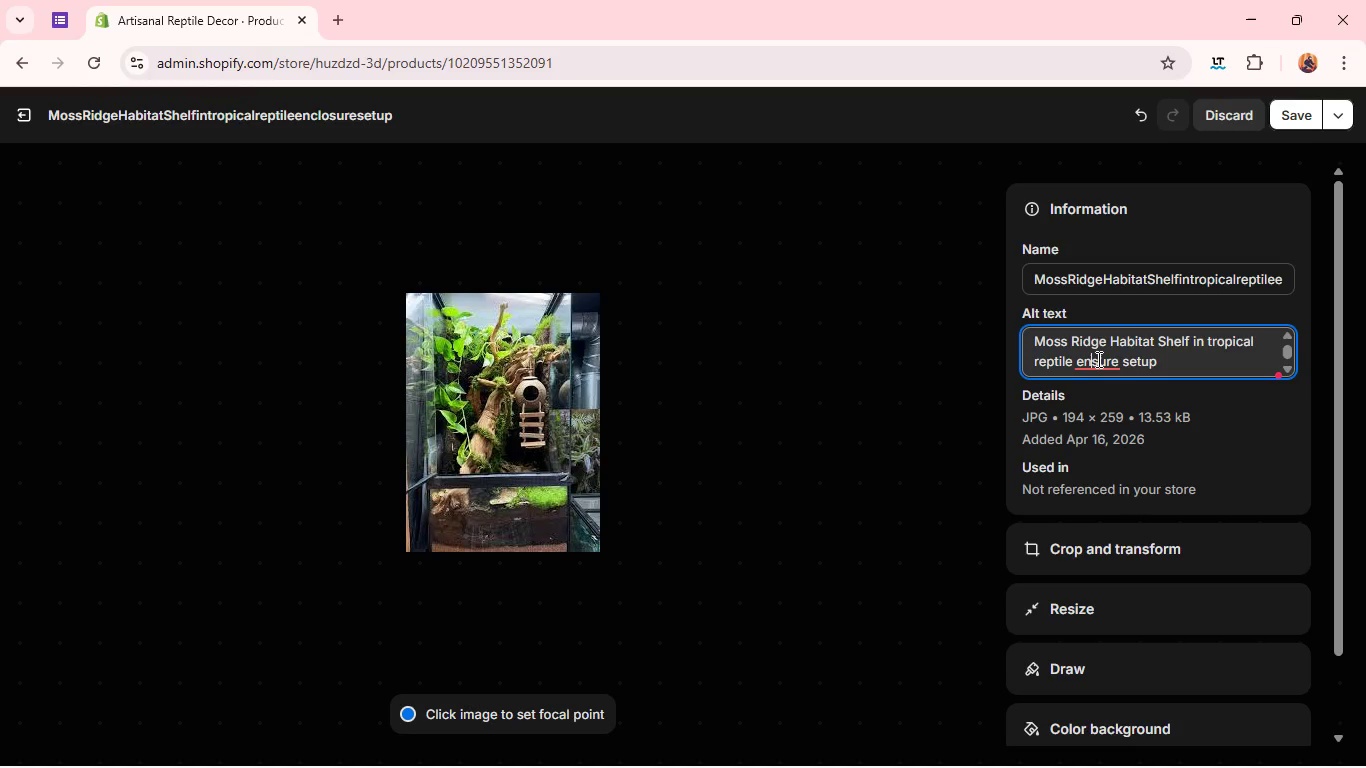 
double_click([1094, 360])
 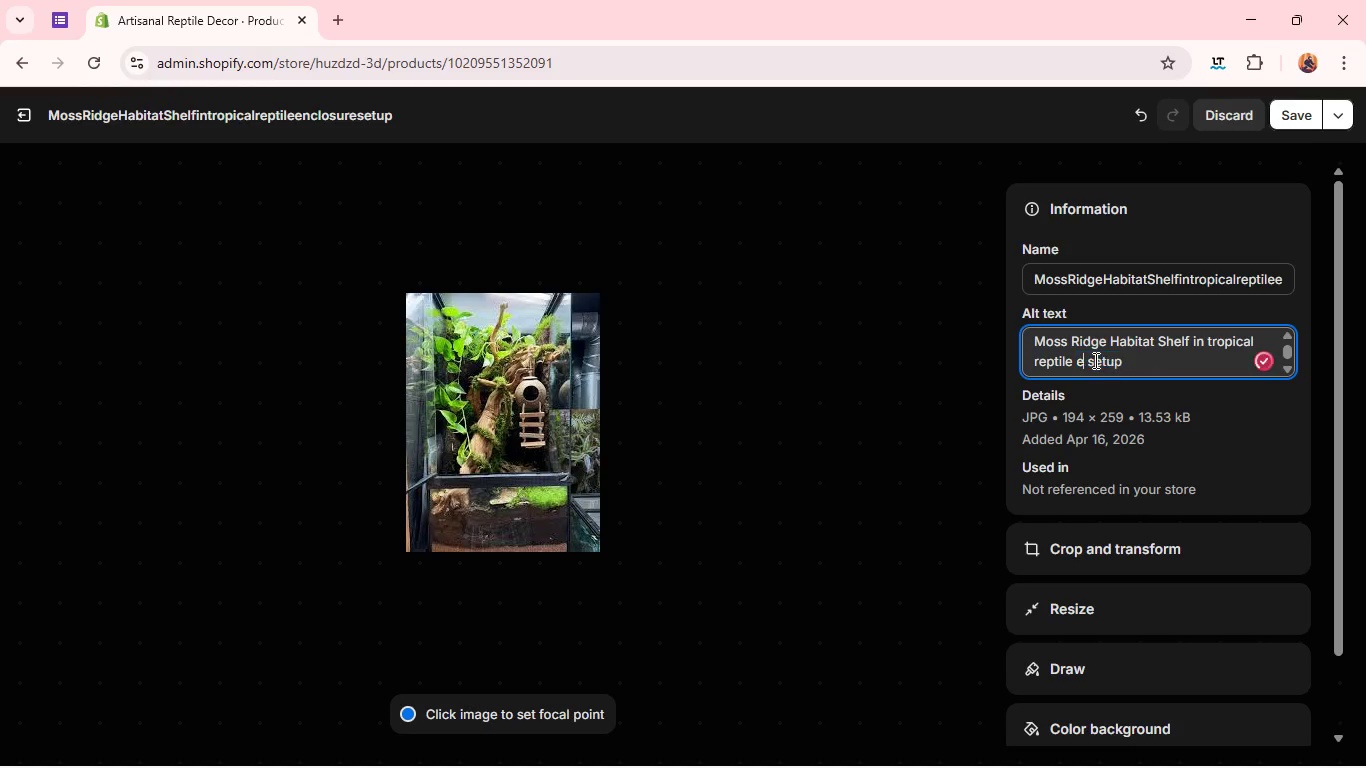 
type(enclos)
 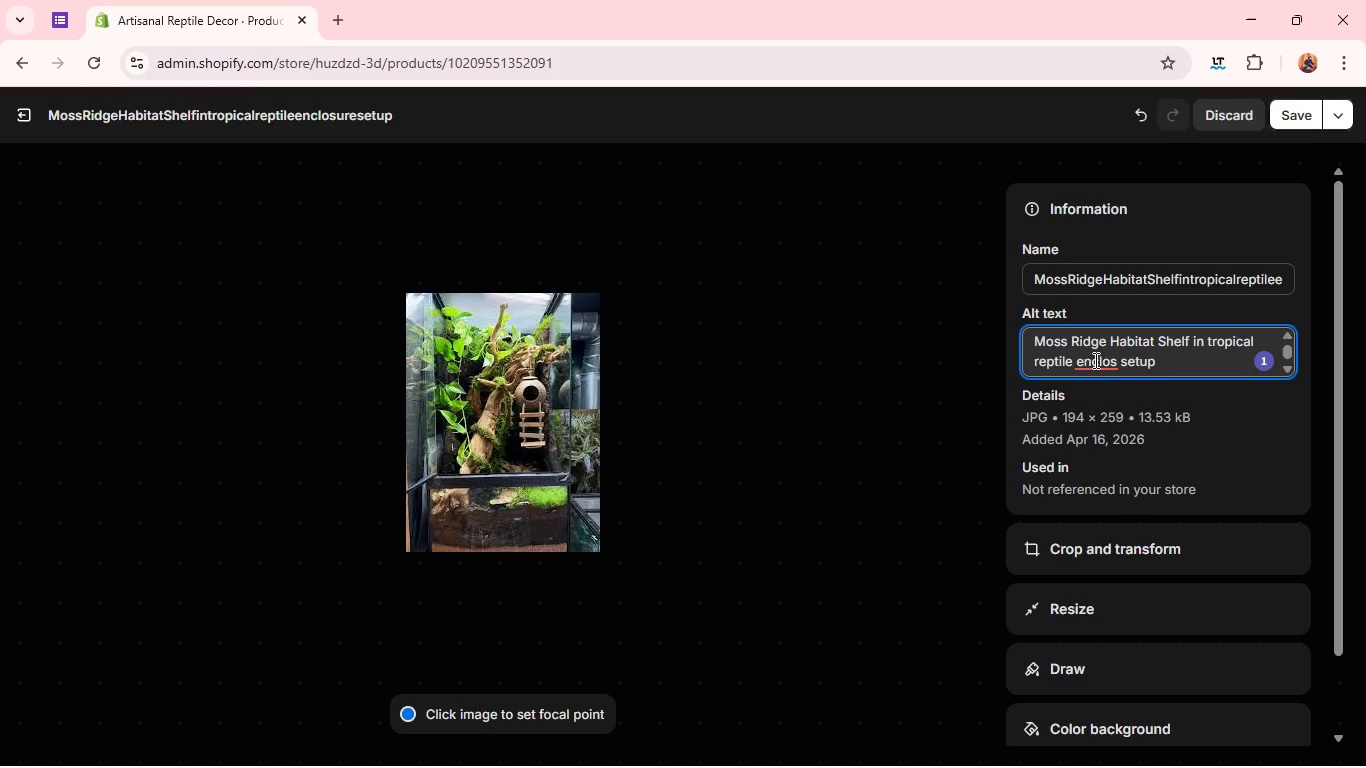 
type(ure)
 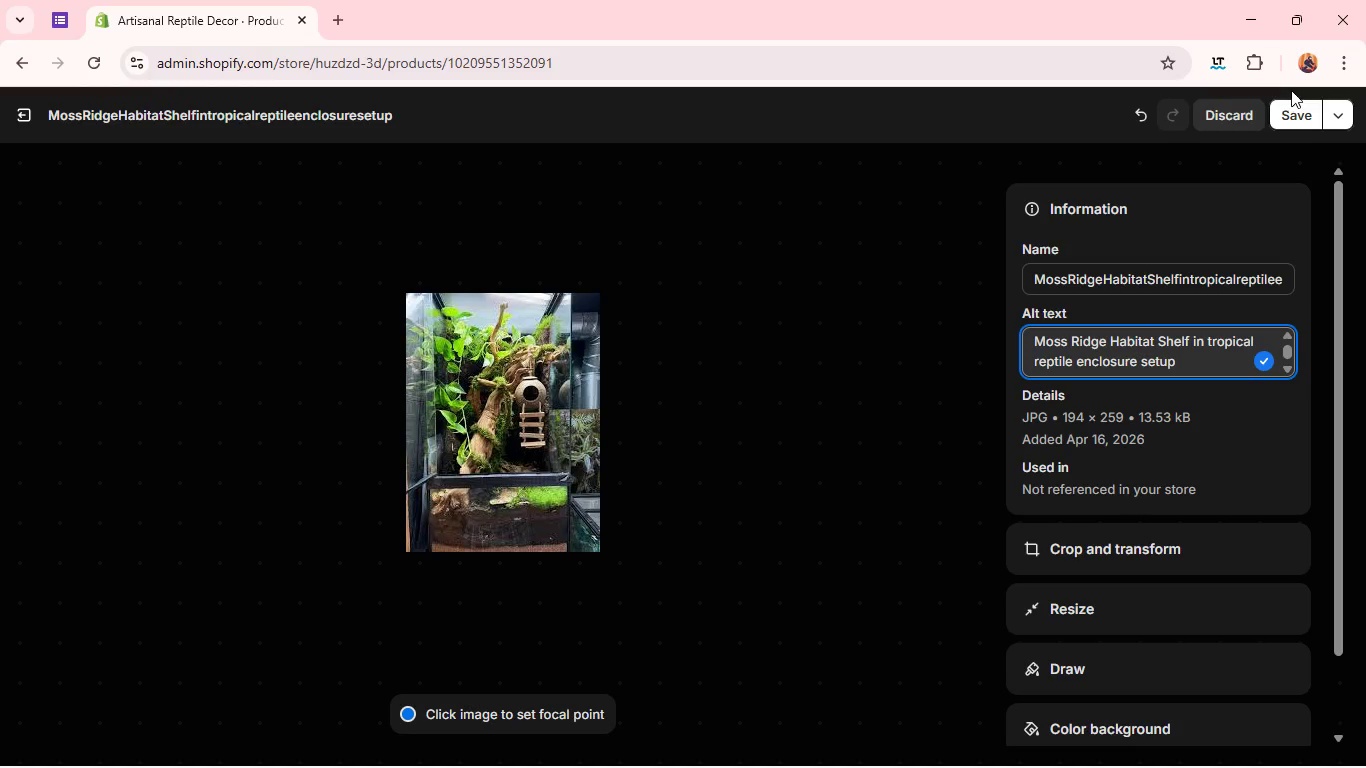 
left_click([1292, 113])
 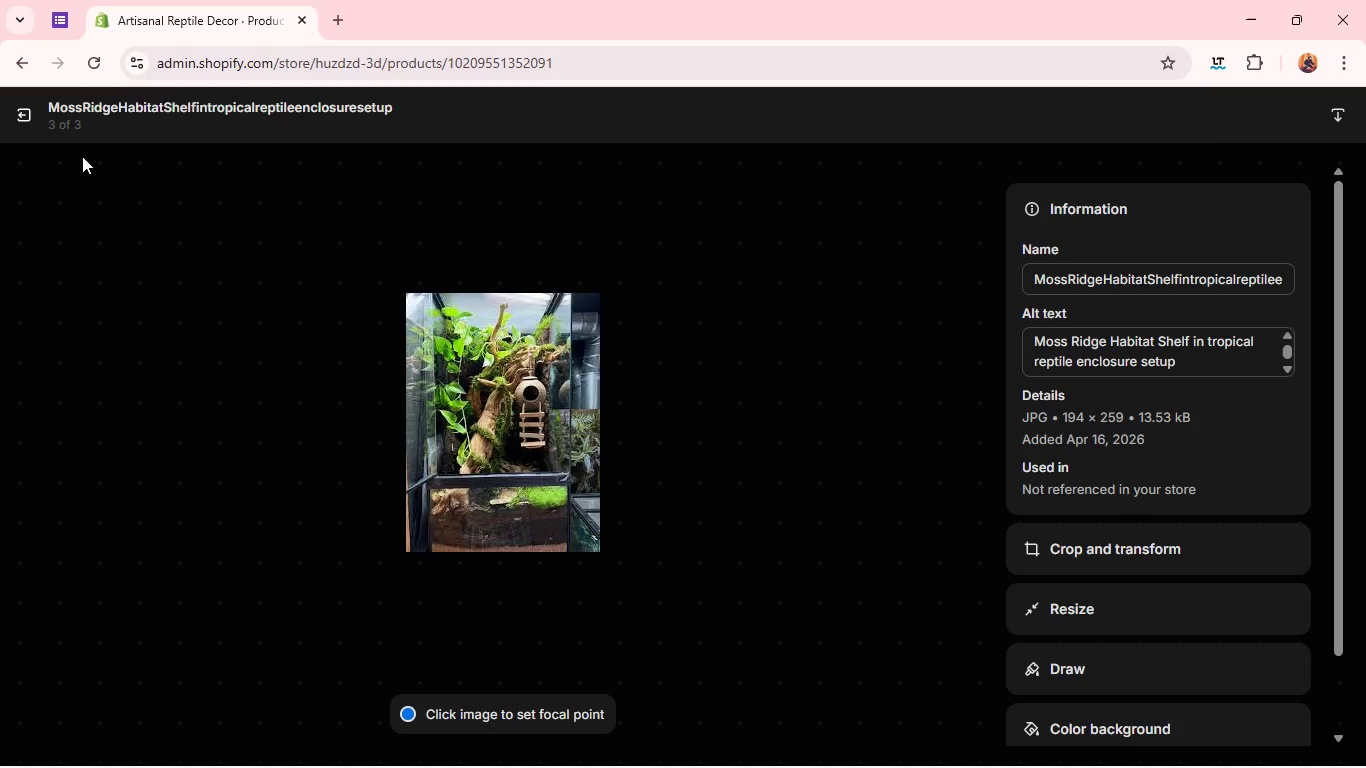 
left_click([30, 119])
 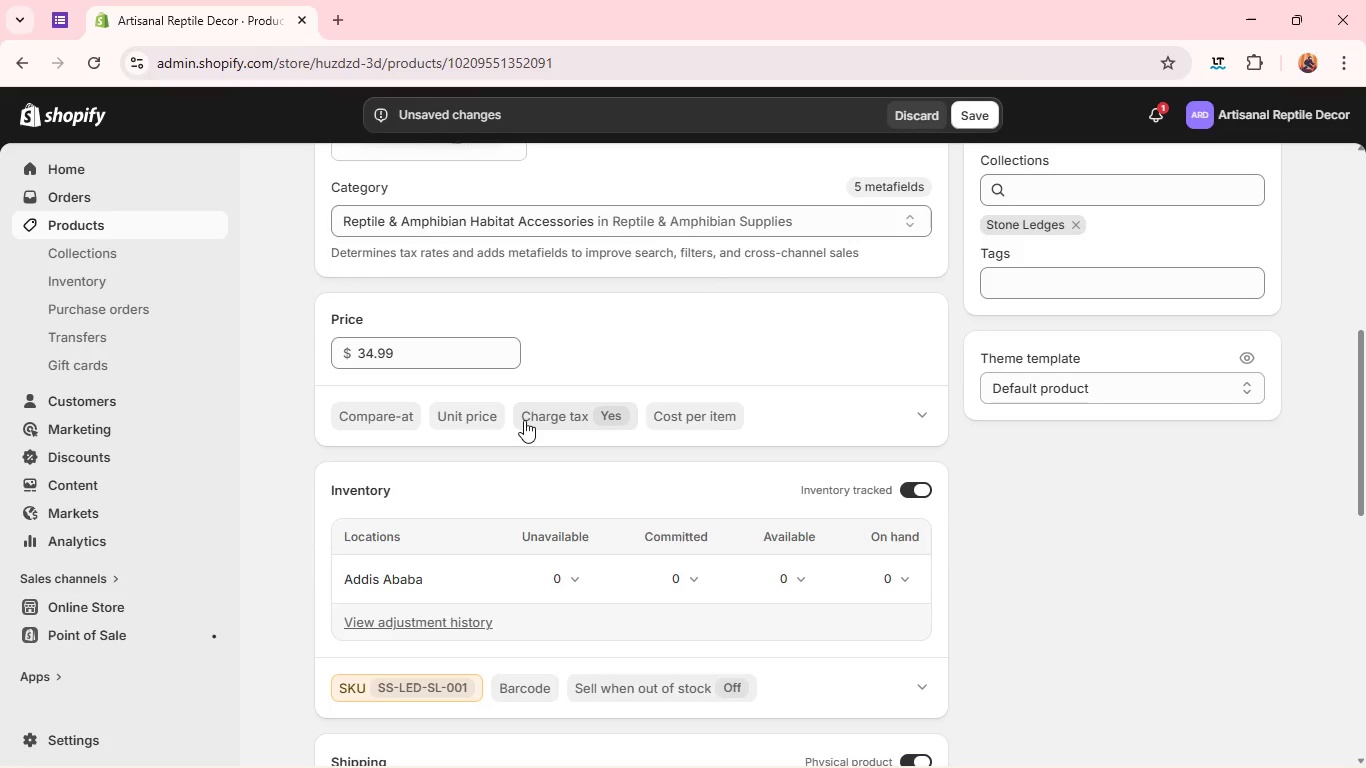 
wait(22.55)
 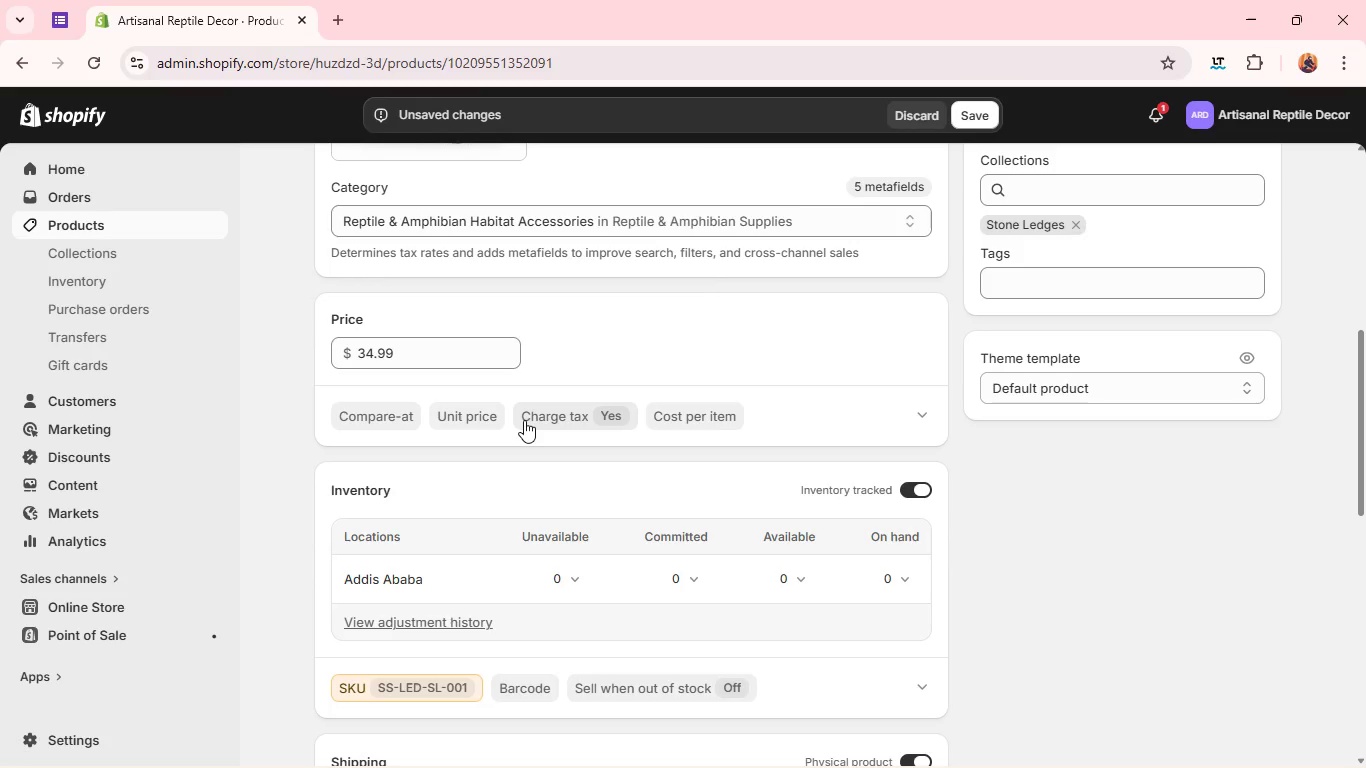 
double_click([459, 357])
 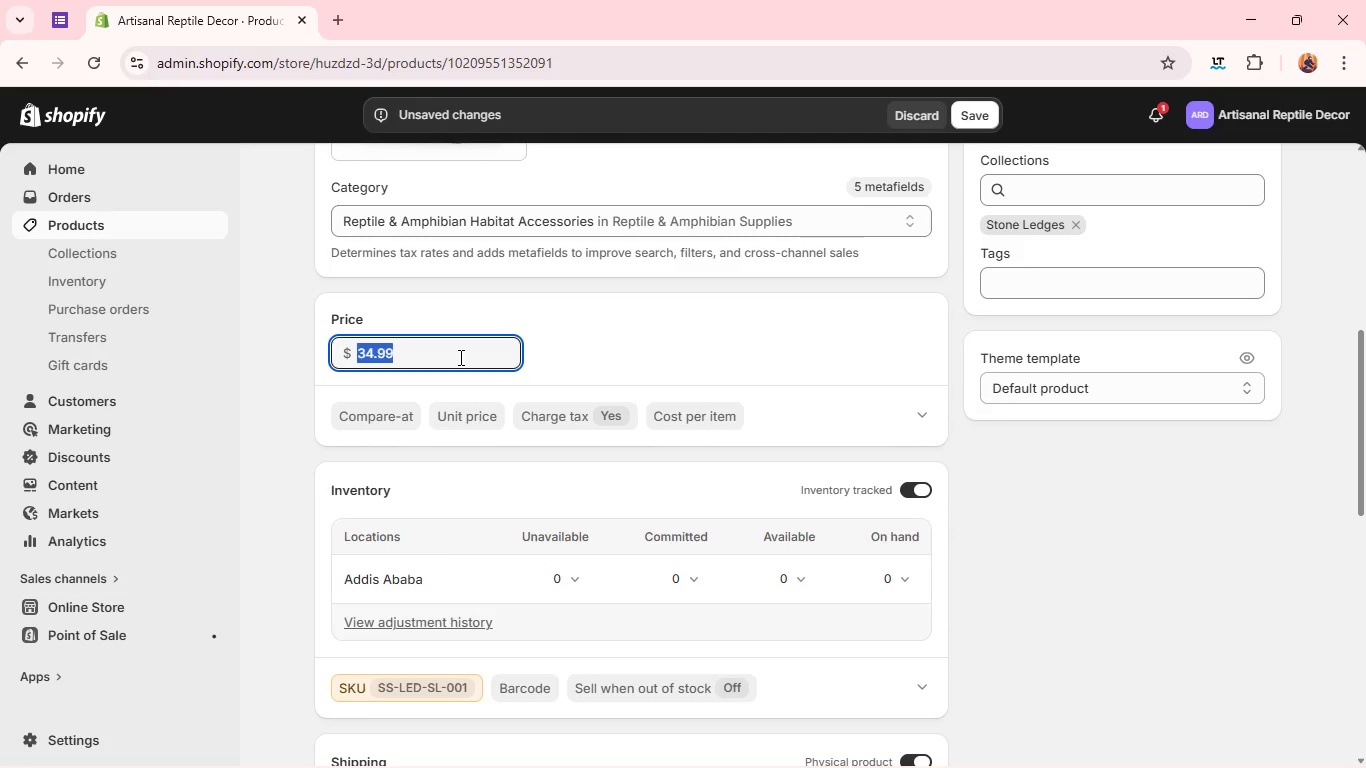 
triple_click([459, 357])
 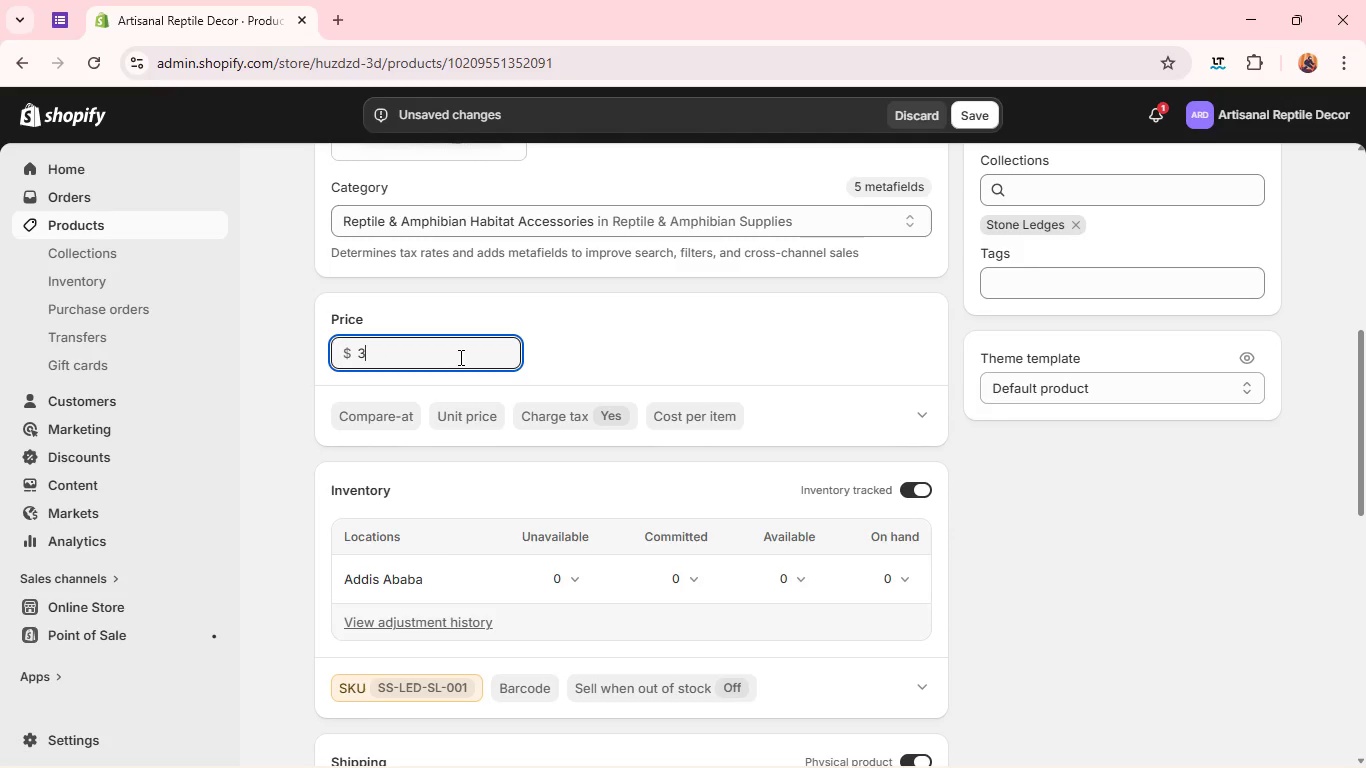 
type(39..9)
 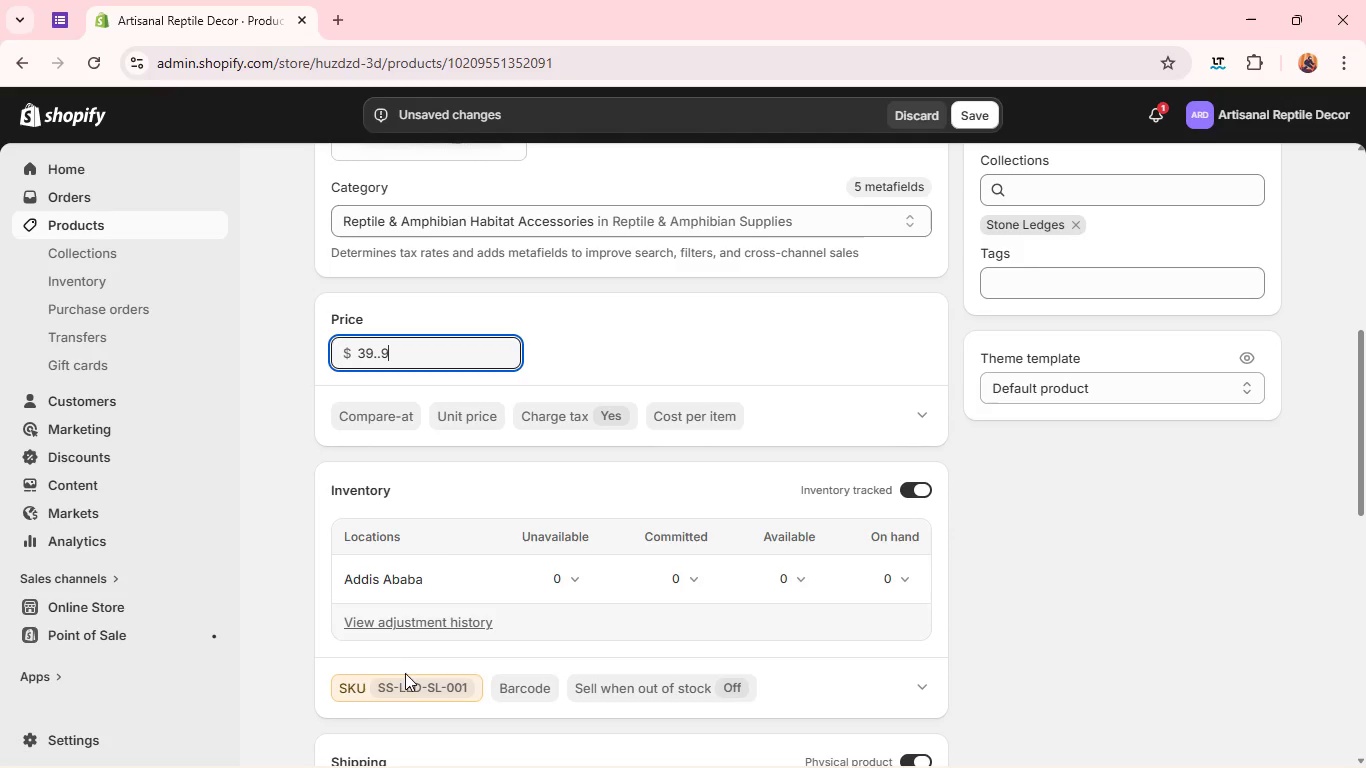 
left_click([404, 684])
 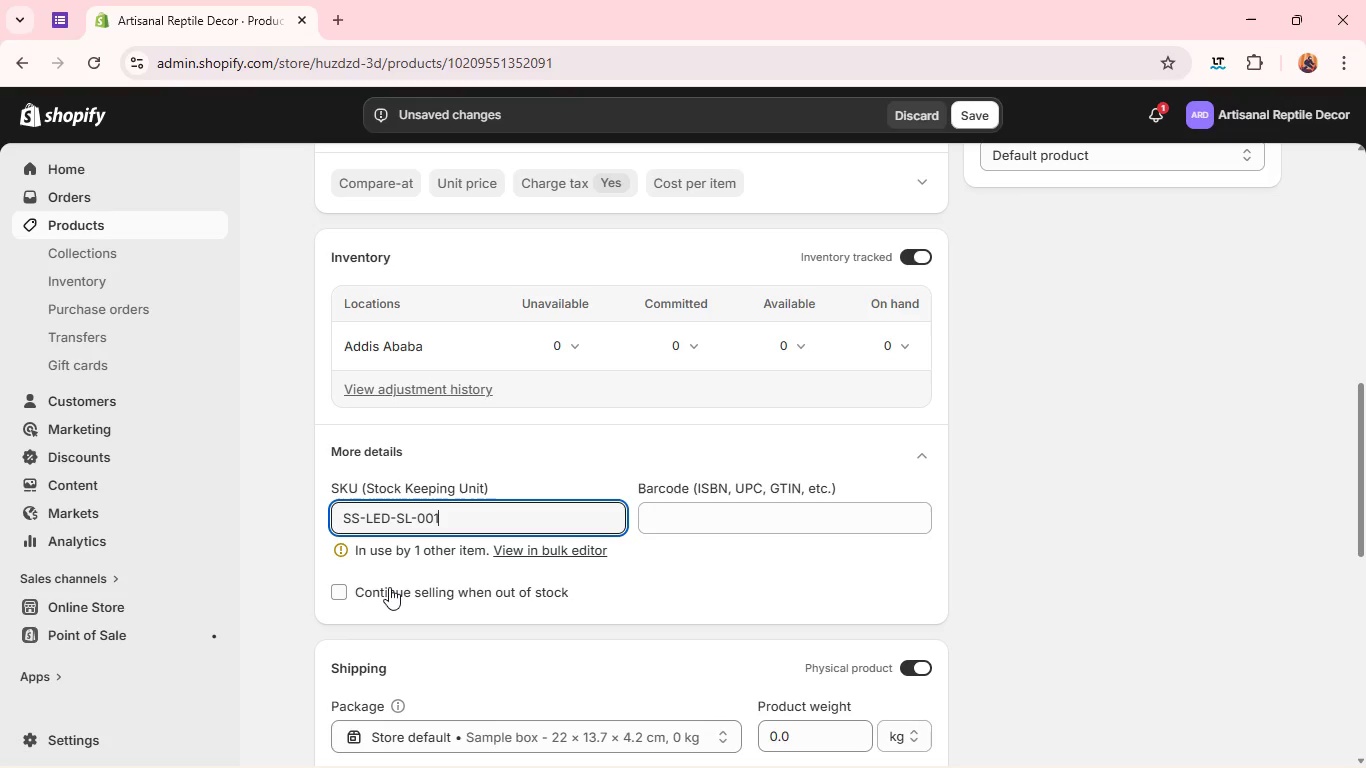 
wait(5.12)
 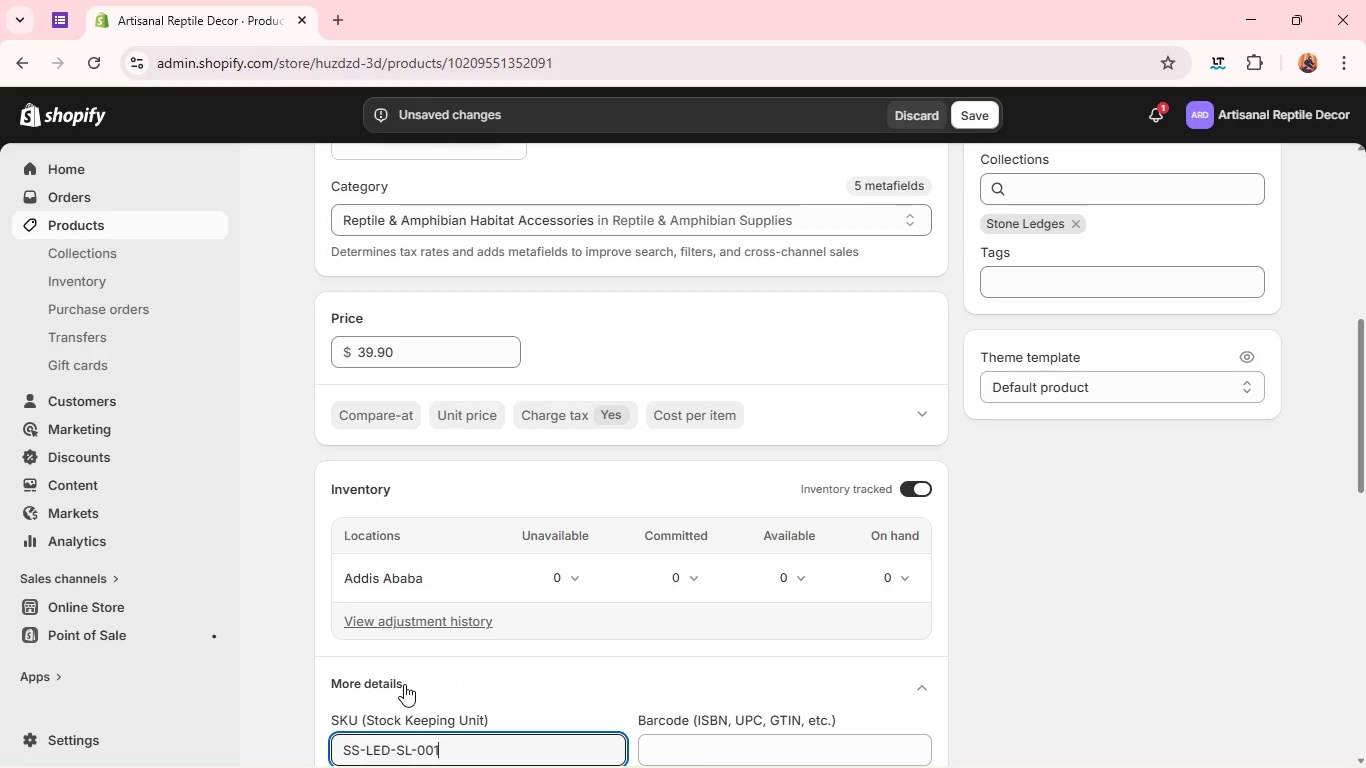 
double_click([384, 518])
 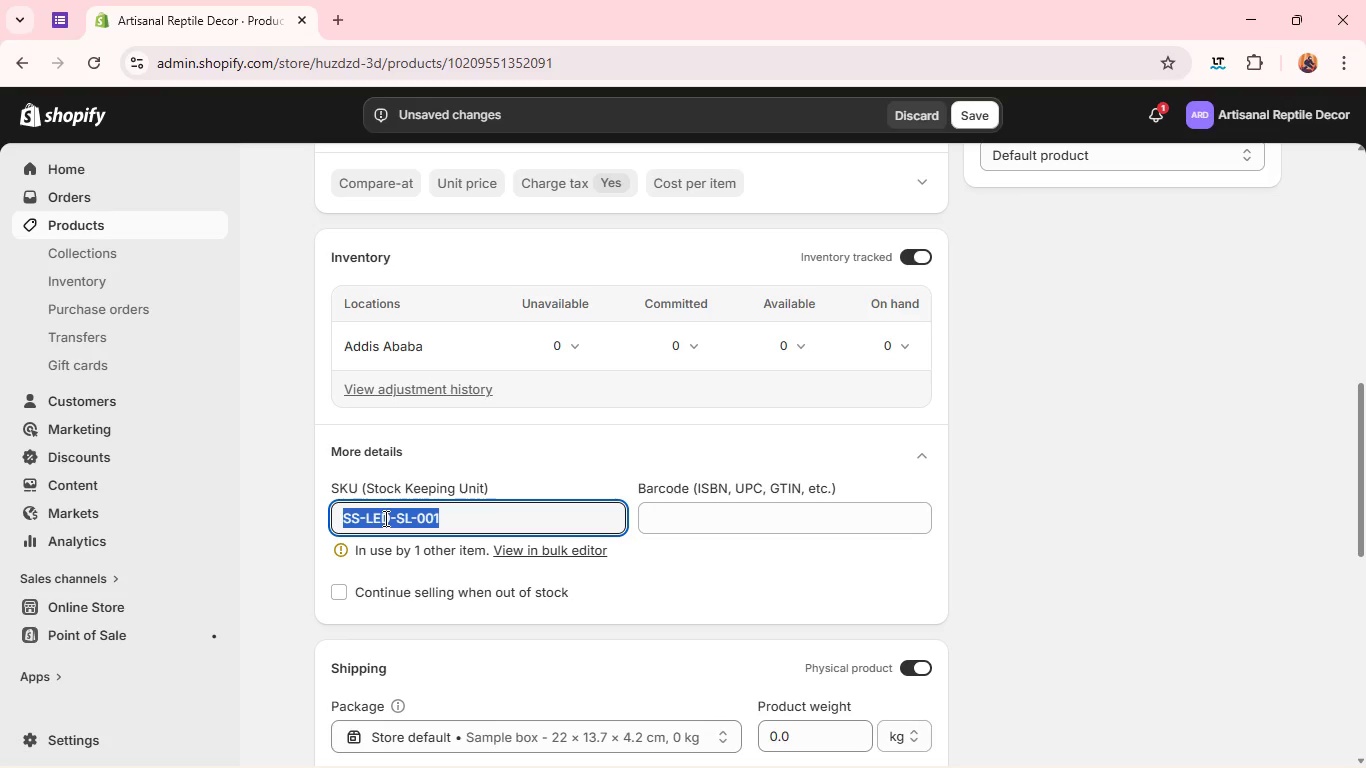 
triple_click([384, 518])
 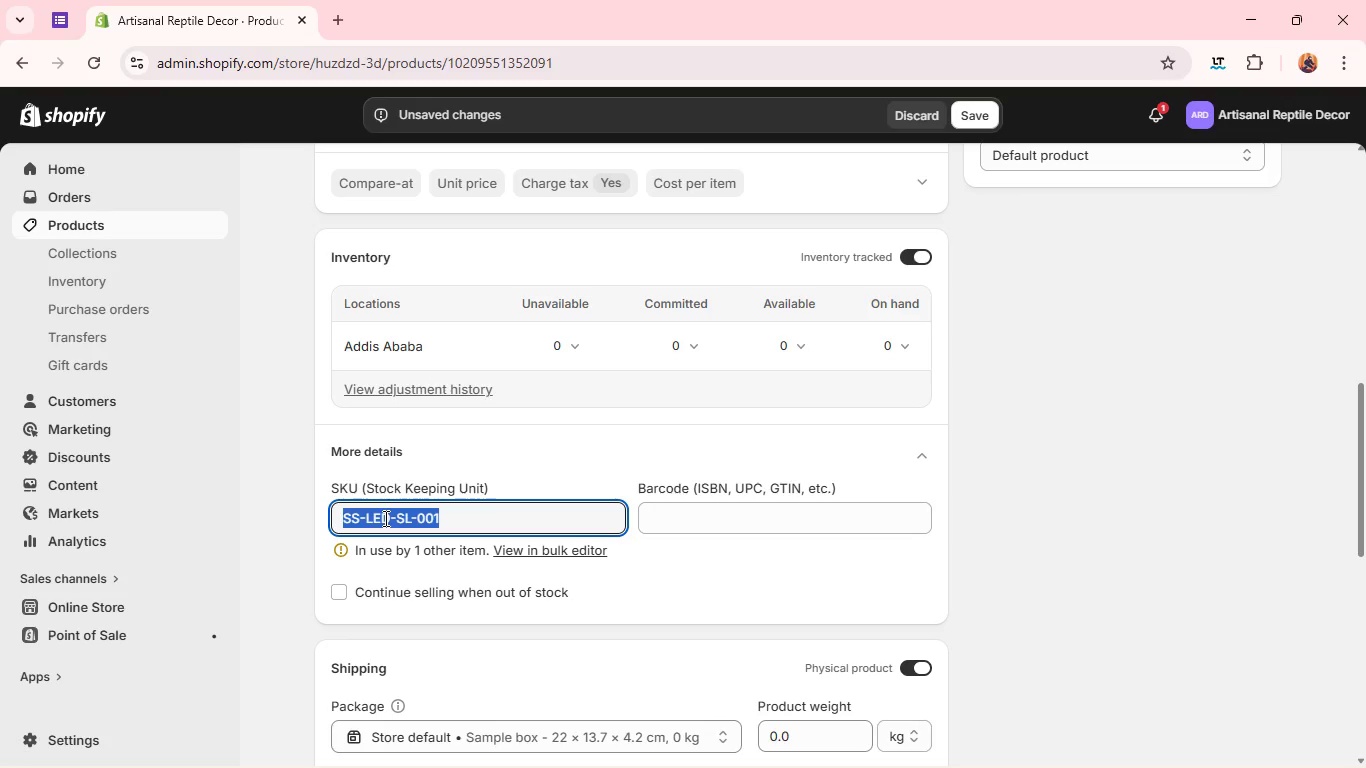 
hold_key(key=ShiftLeft, duration=0.52)
 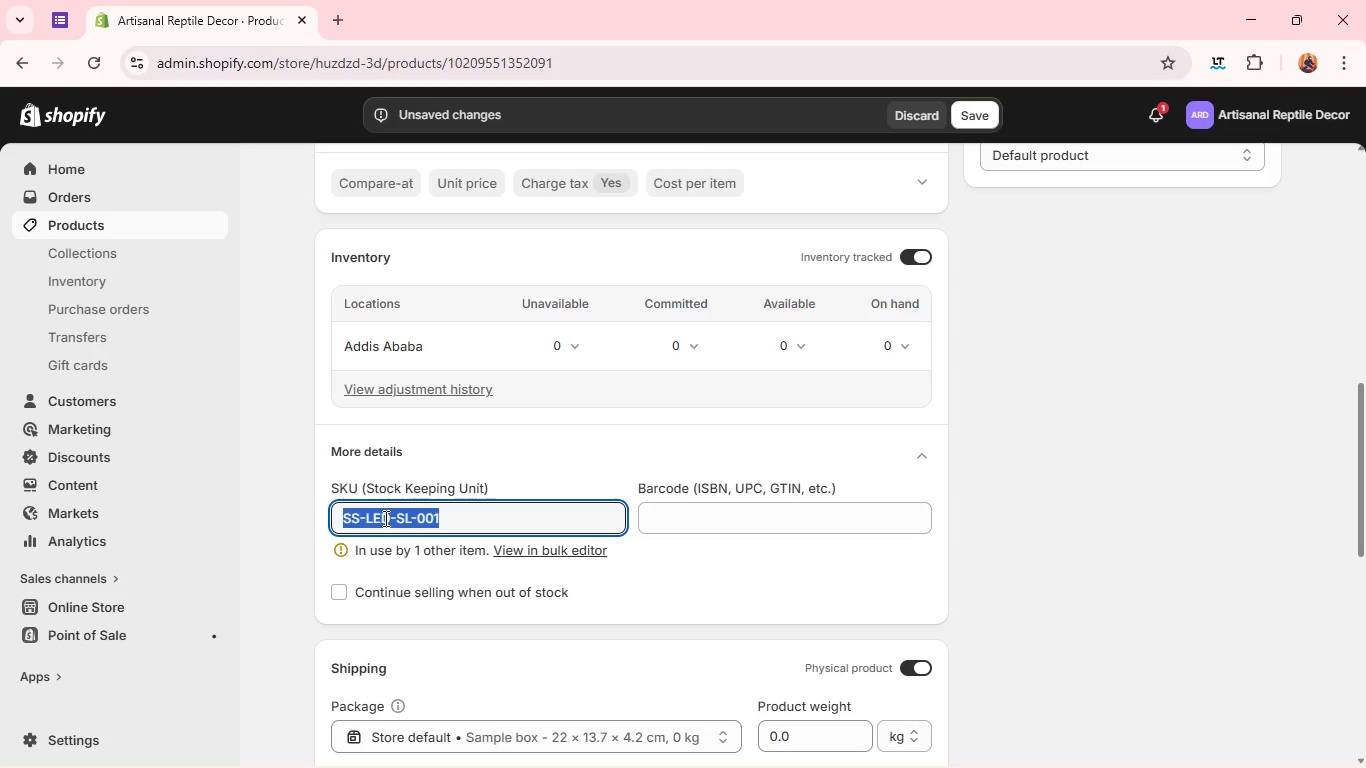 
type(SS-LED-)
 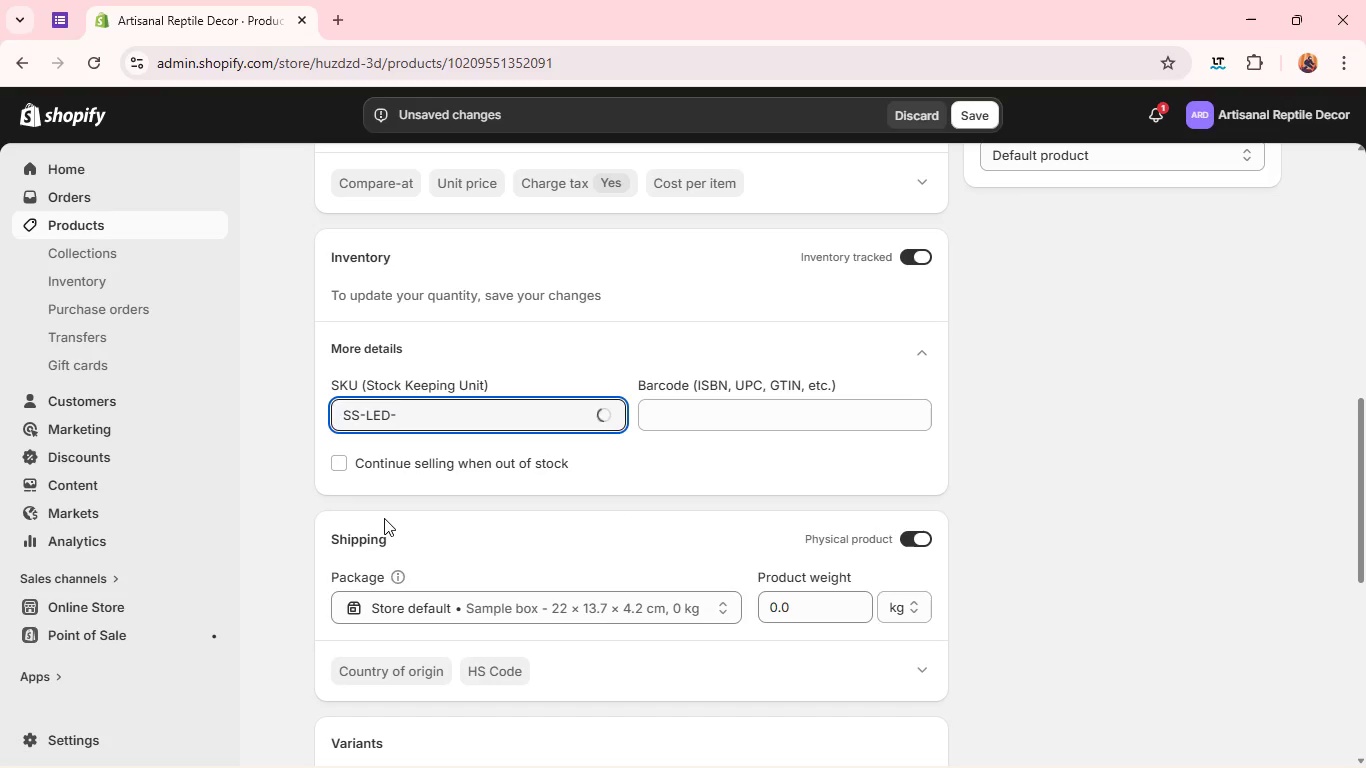 
wait(5.31)
 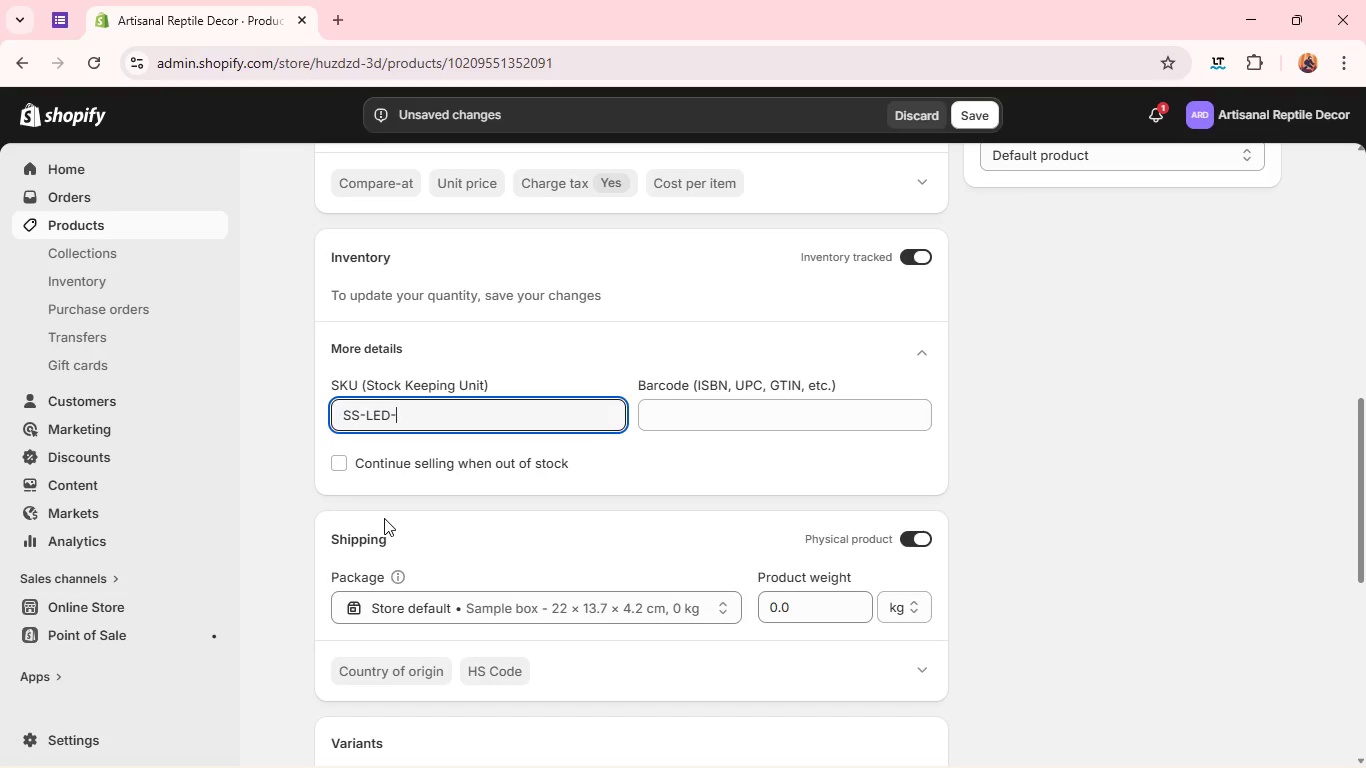 
type(SL-002)
 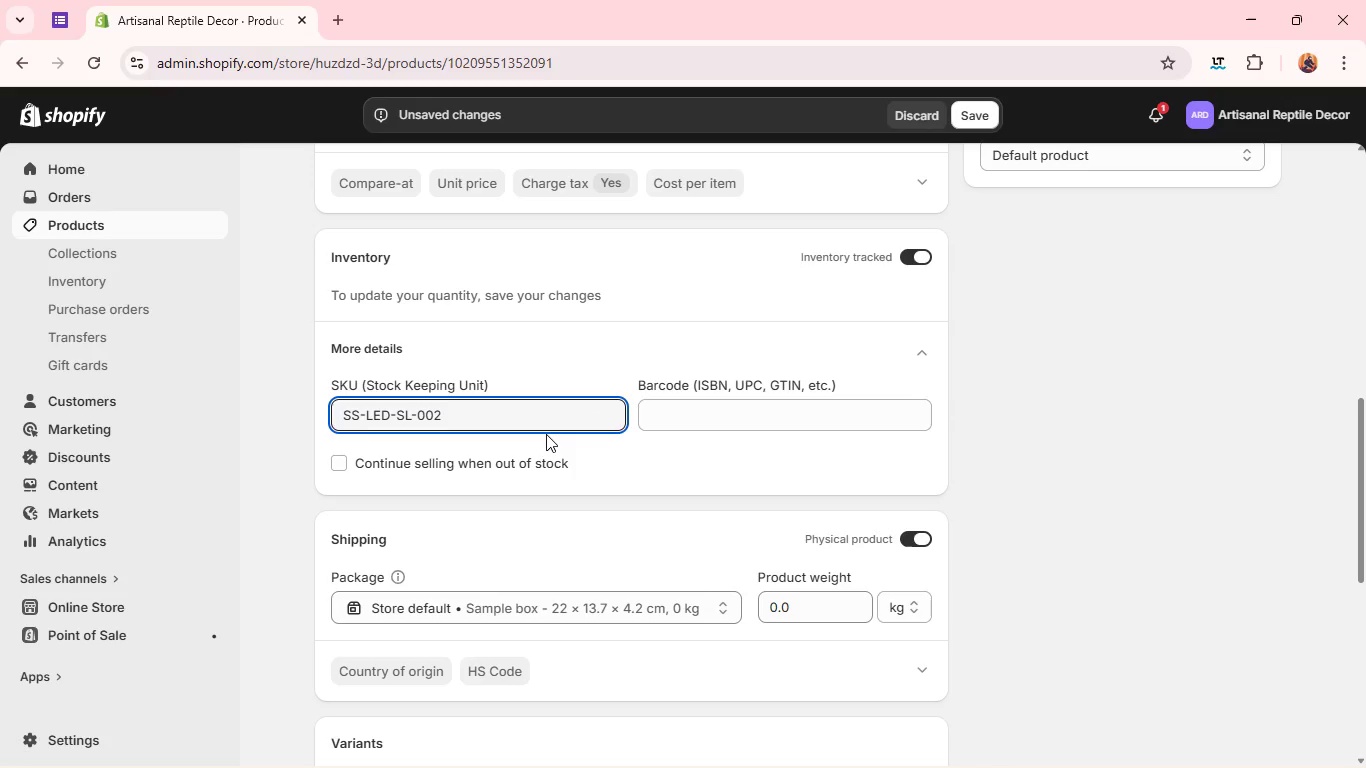 
wait(8.92)
 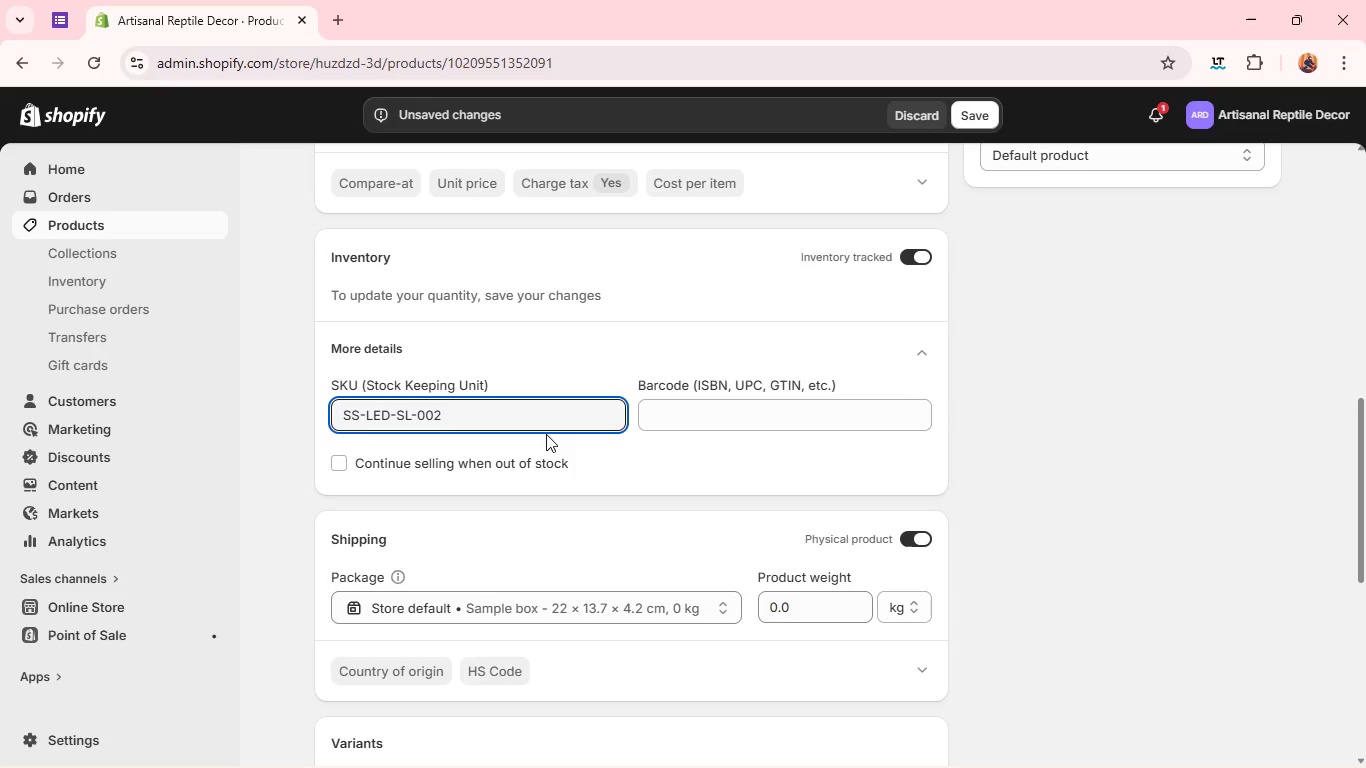 
left_click([908, 514])
 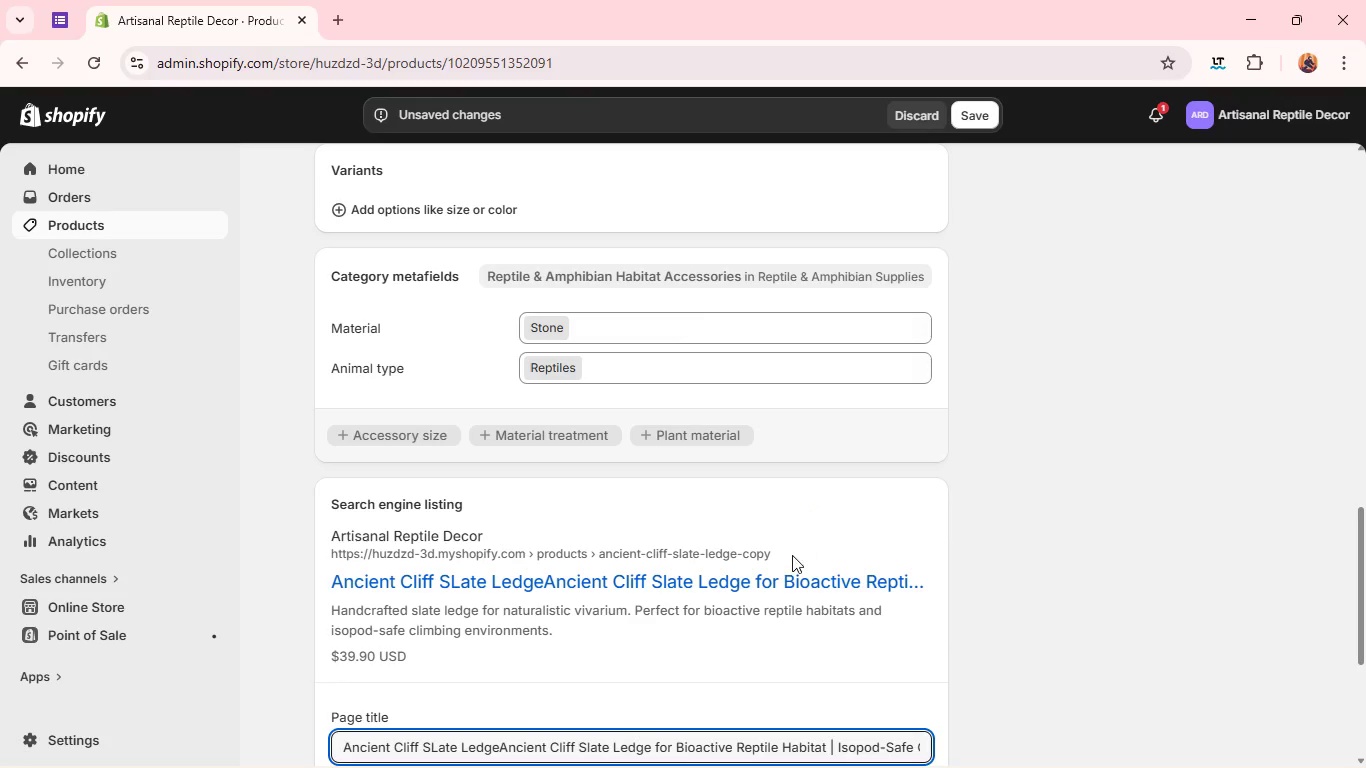 
mouse_move([782, 557])
 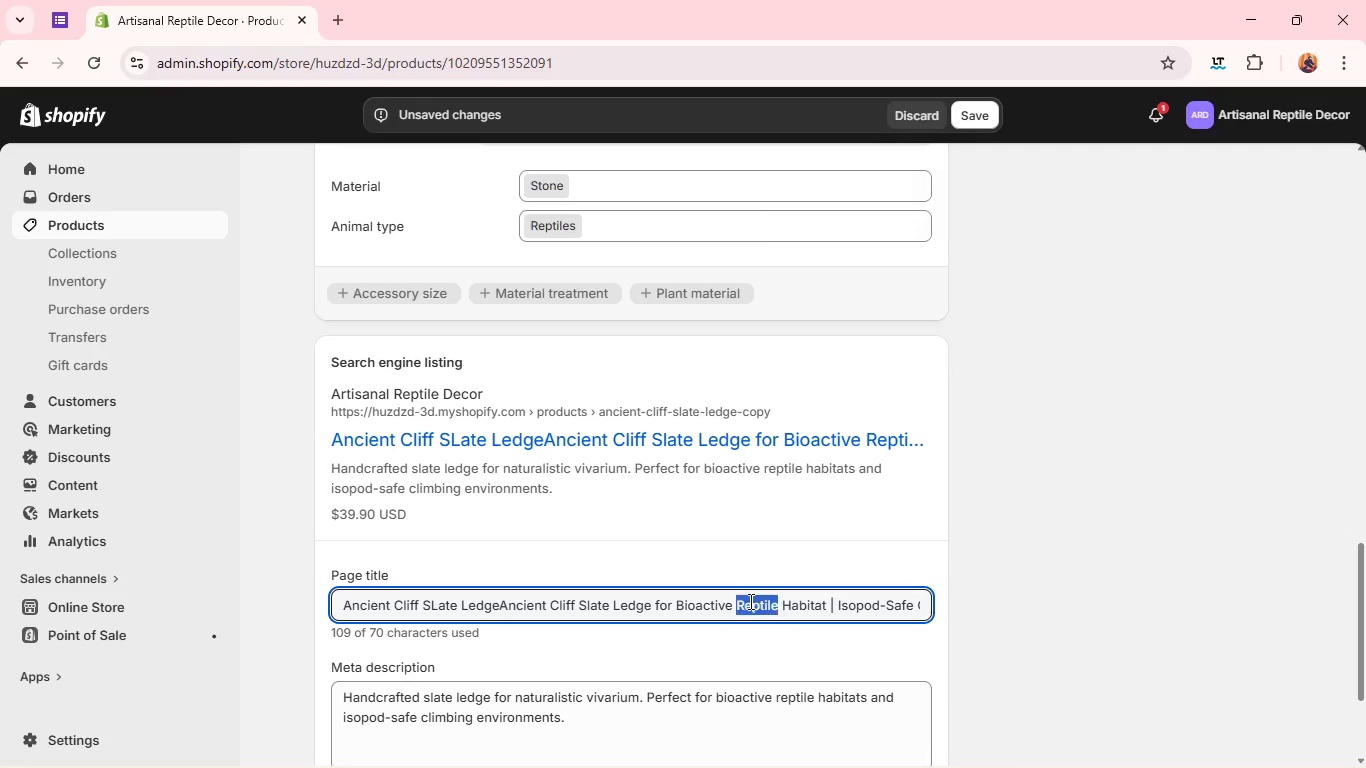 
double_click([749, 601])
 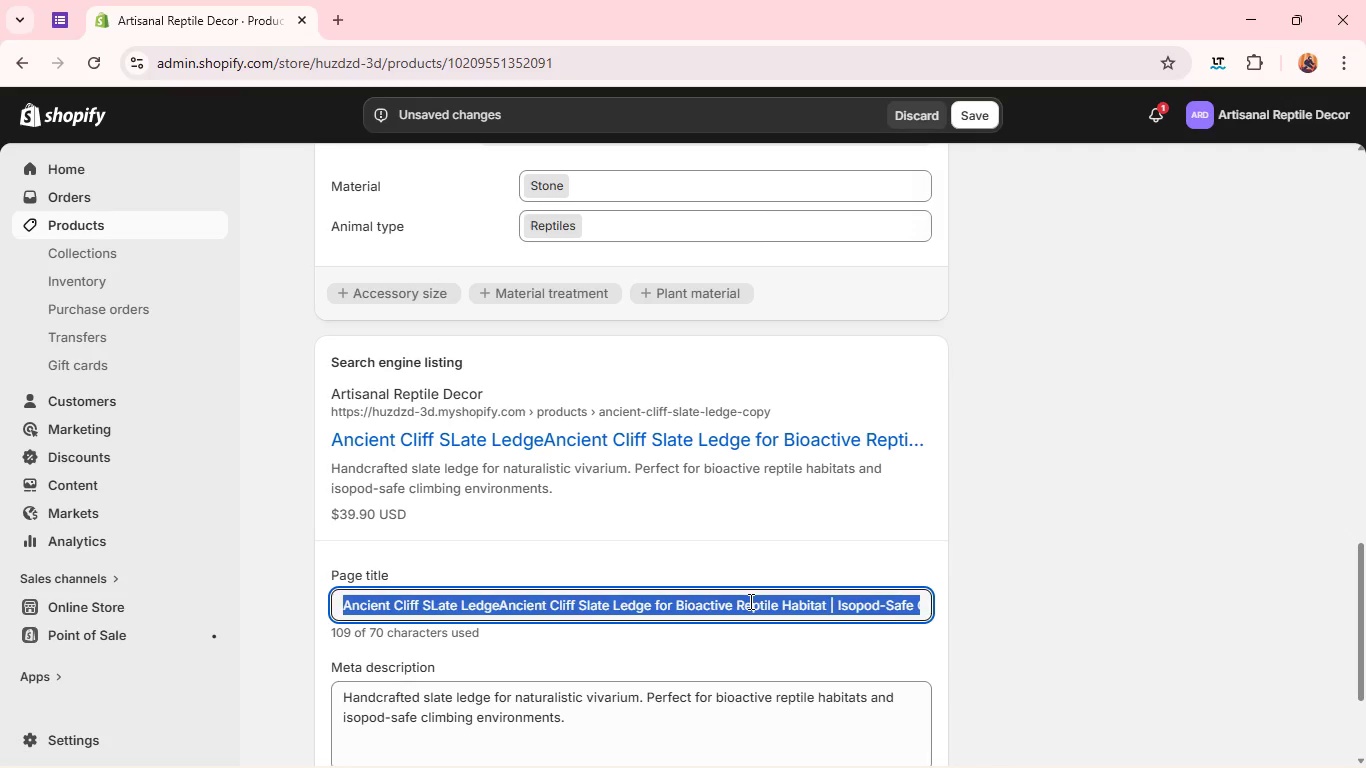 
triple_click([749, 601])
 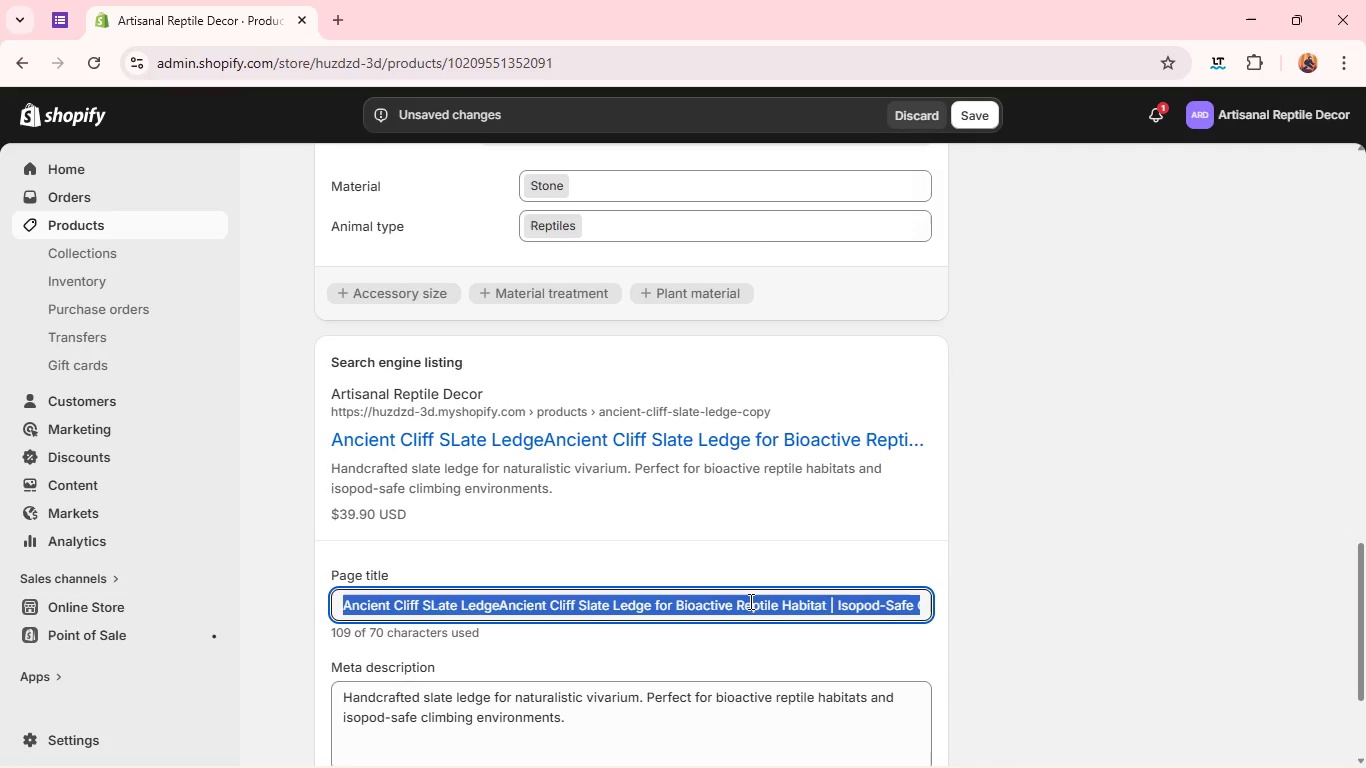 
type(Moss)
 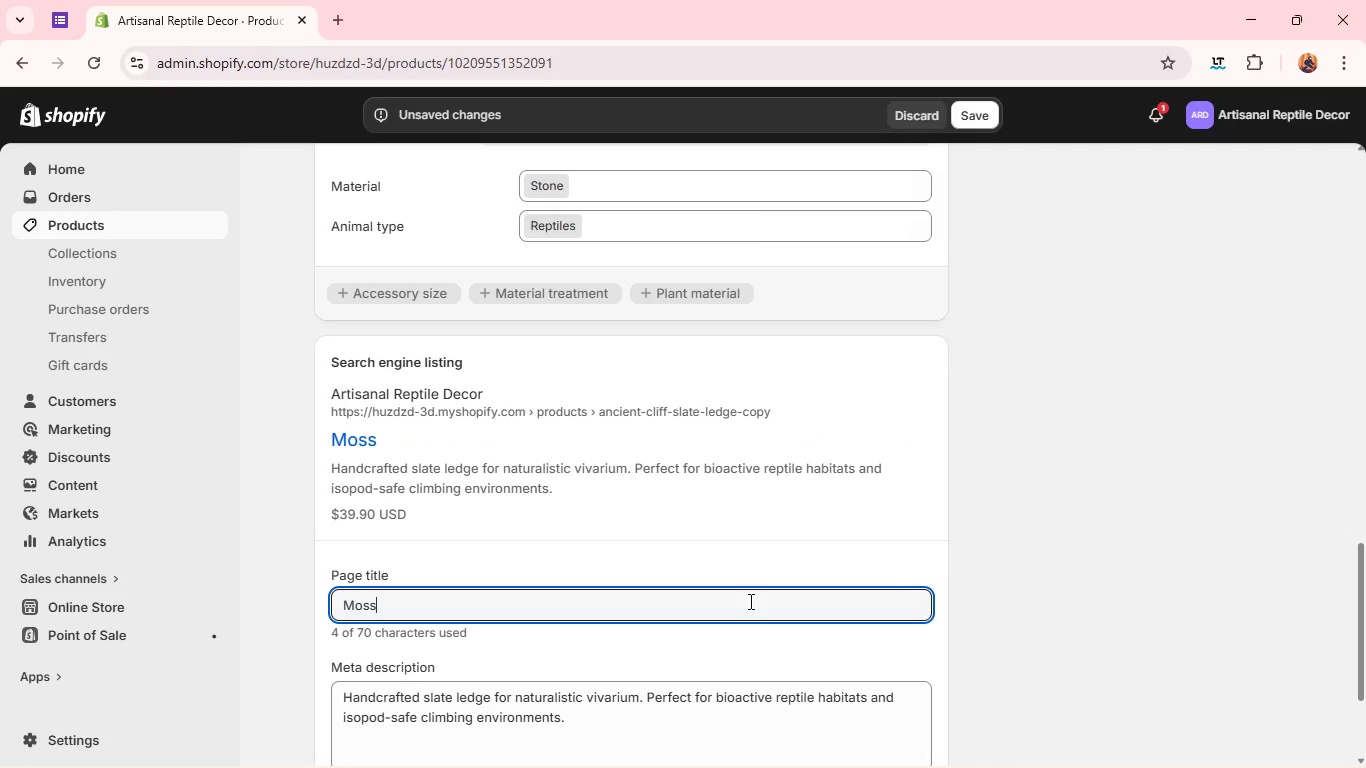 
type( Ridge Habi)
 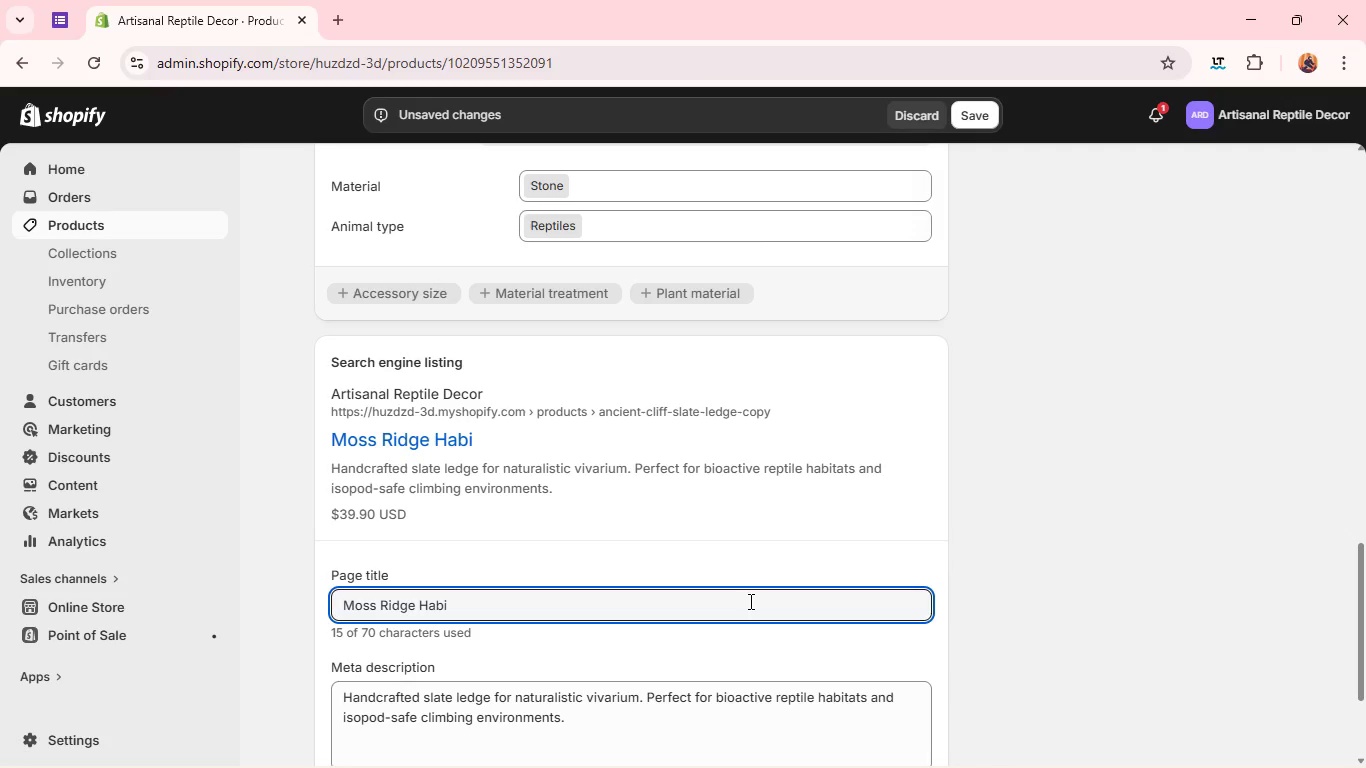 
wait(5.59)
 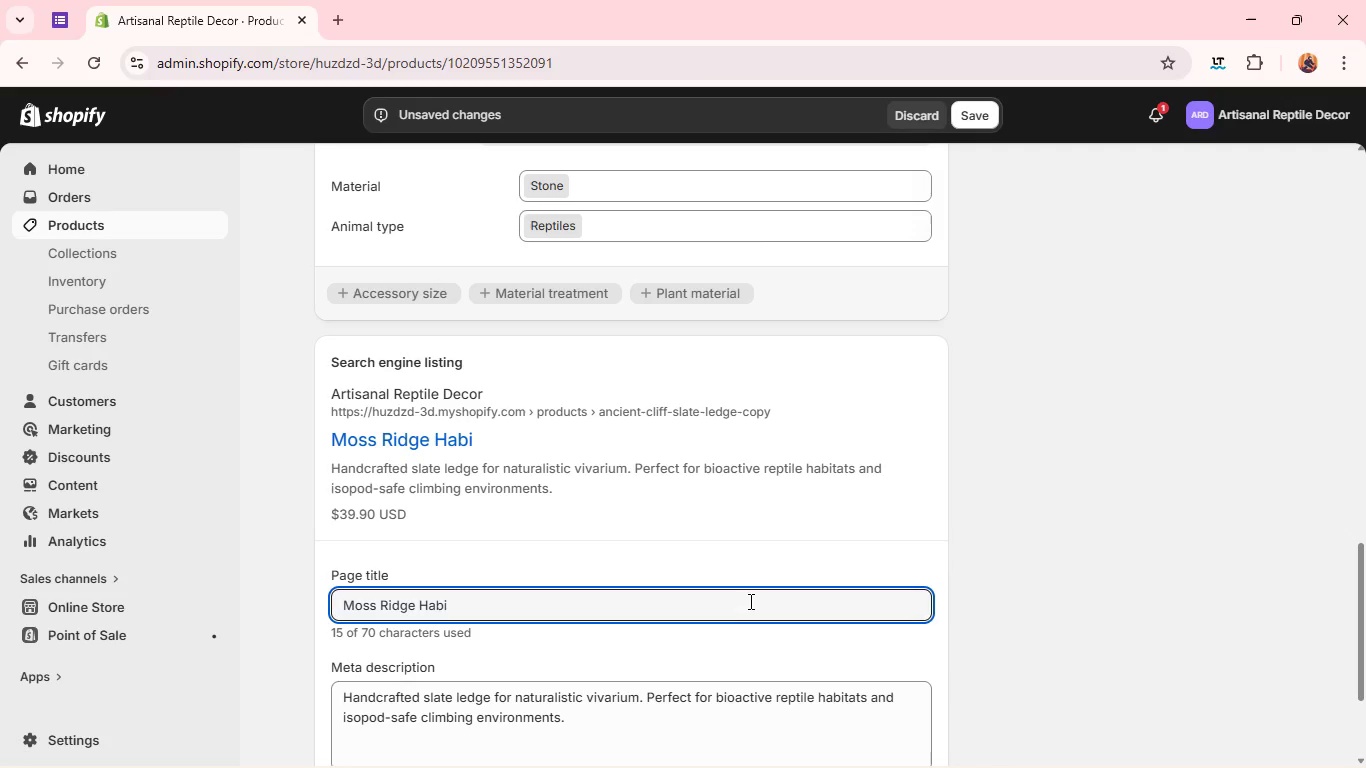 
type(tat Shelf for)
 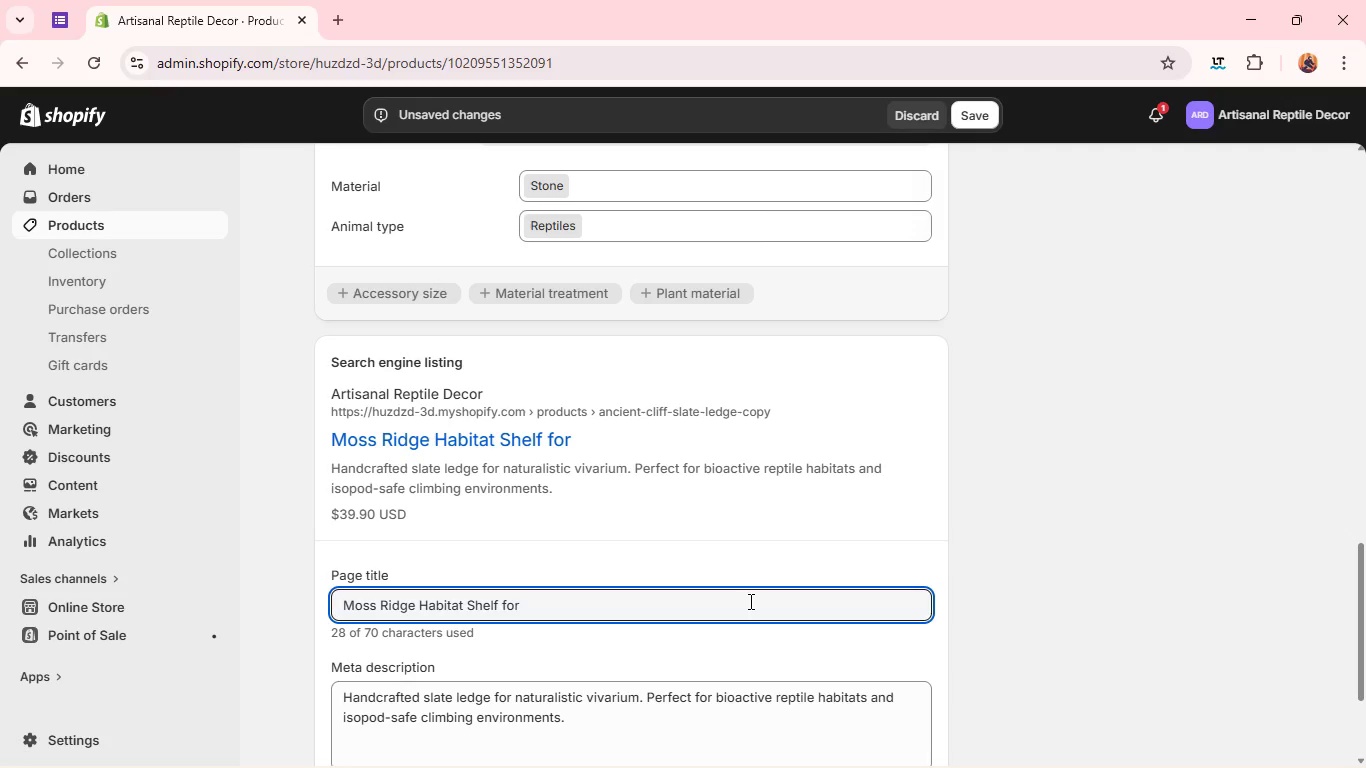 
wait(5.53)
 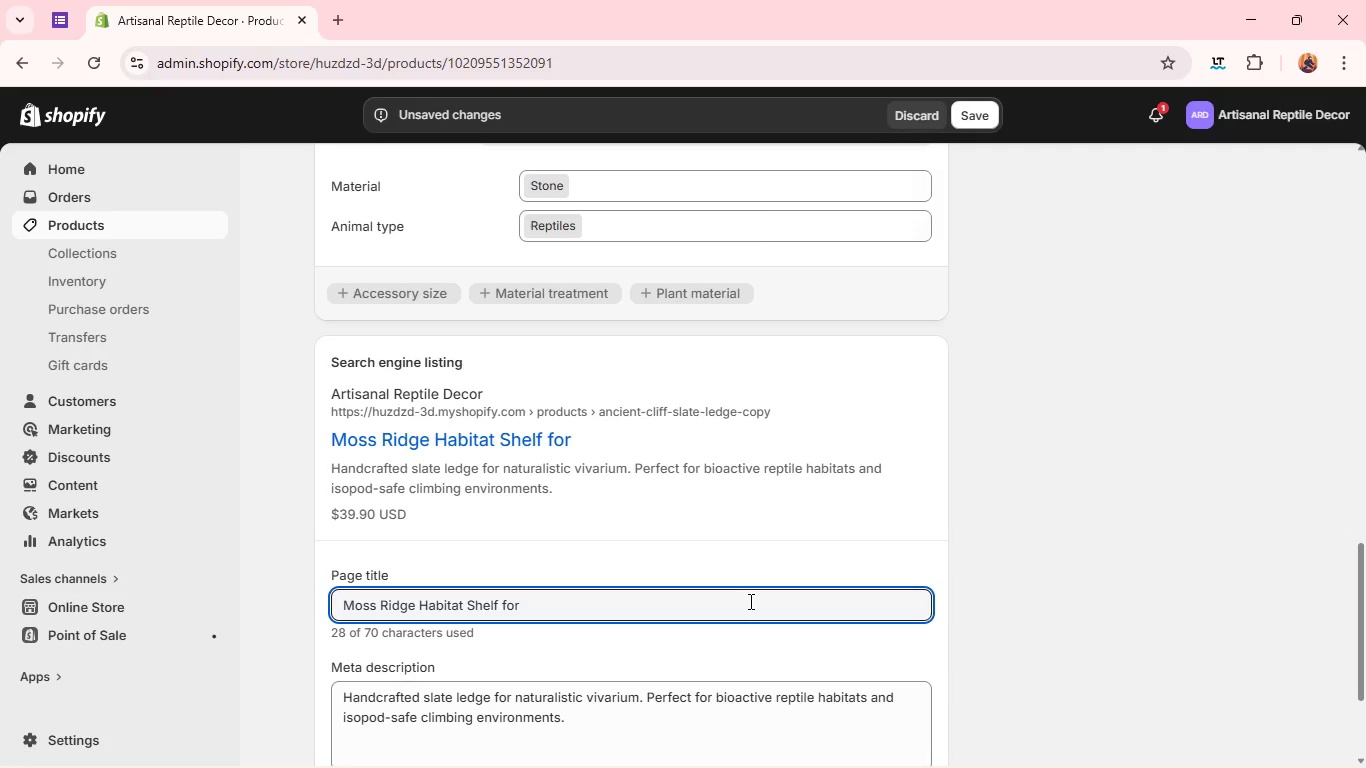 
type( N)
key(Backspace)
type(Bioactive Terrariums | )
 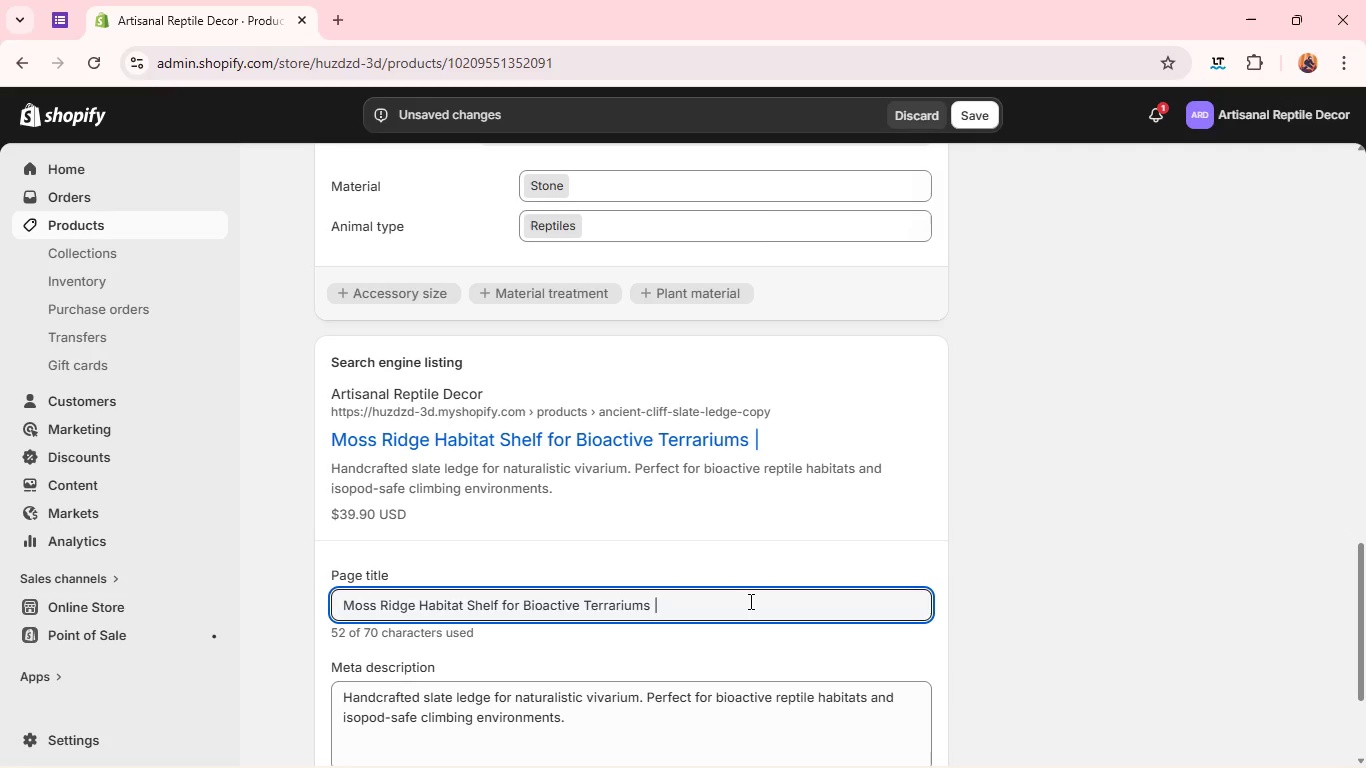 
wait(9.11)
 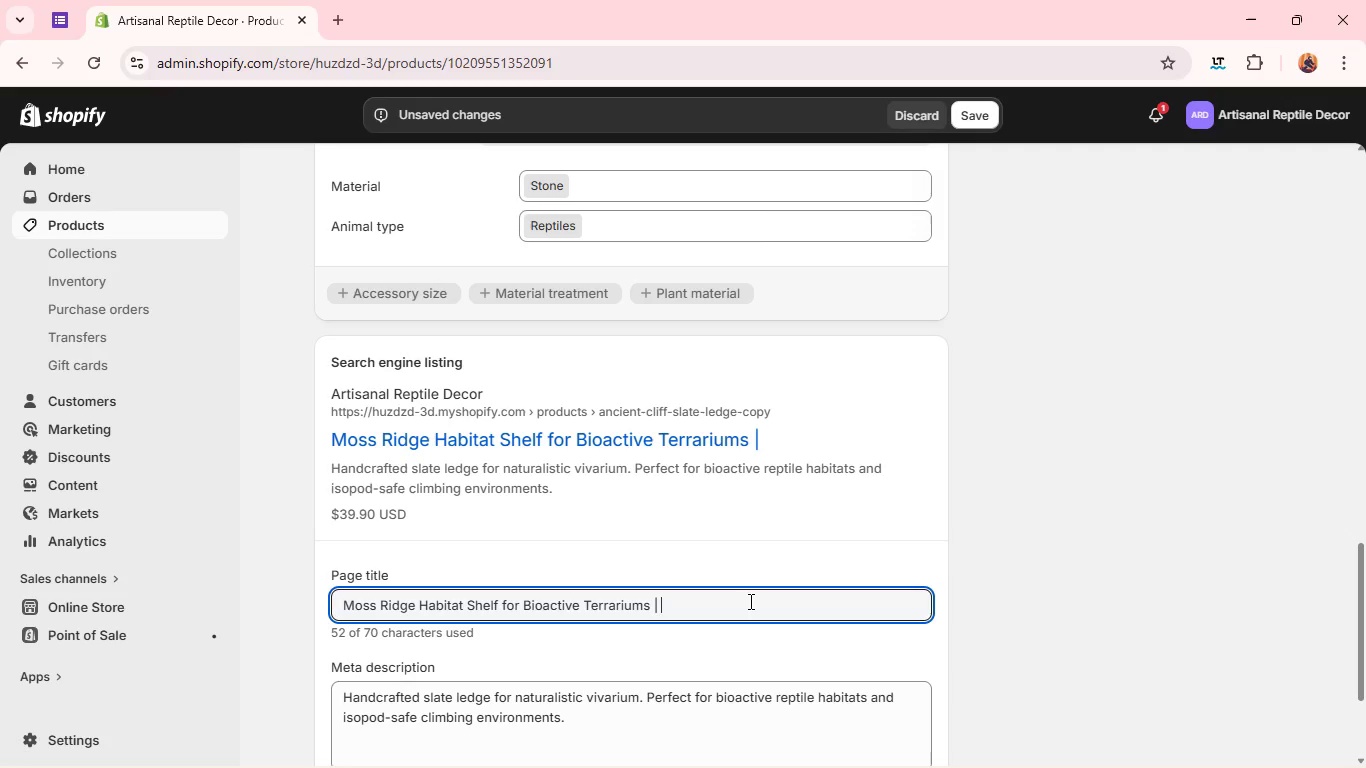 
type(Natural Vivarium Stone Platform)
 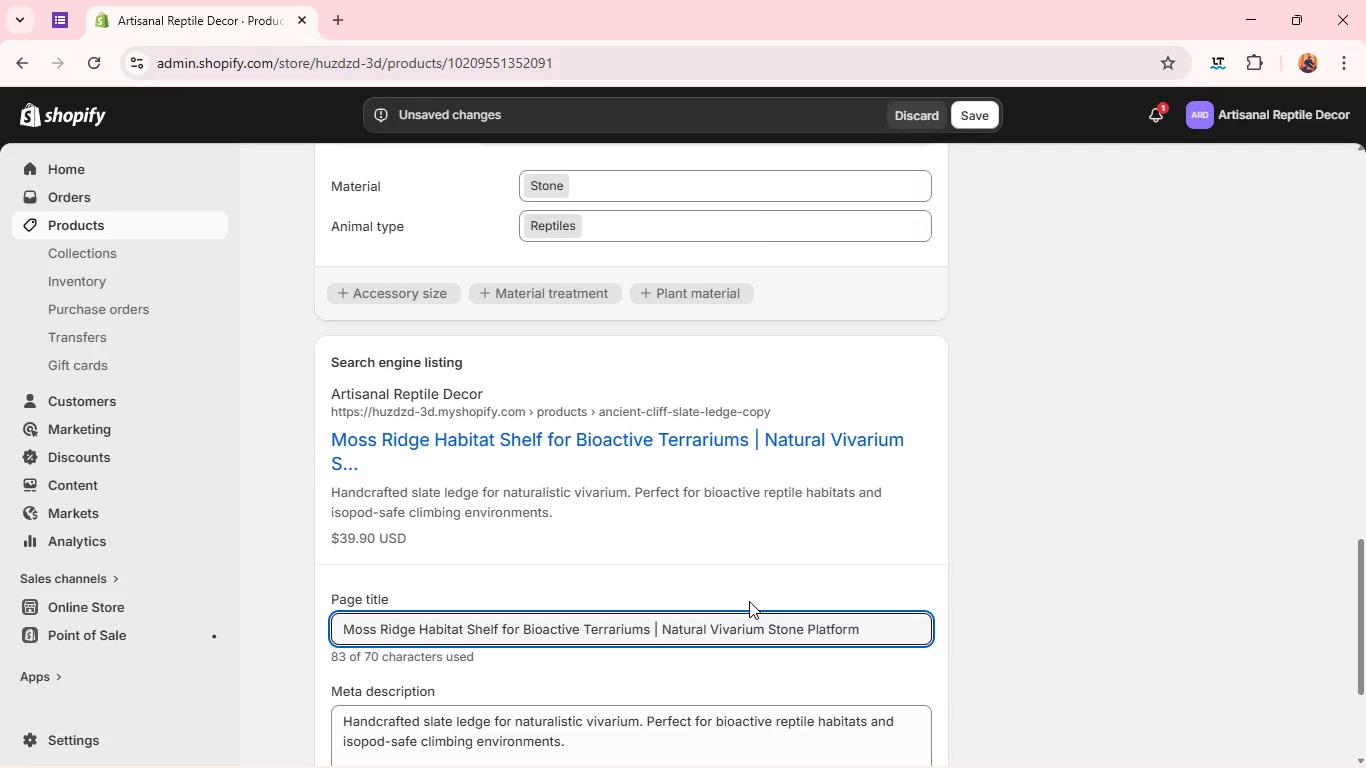 
double_click([730, 561])
 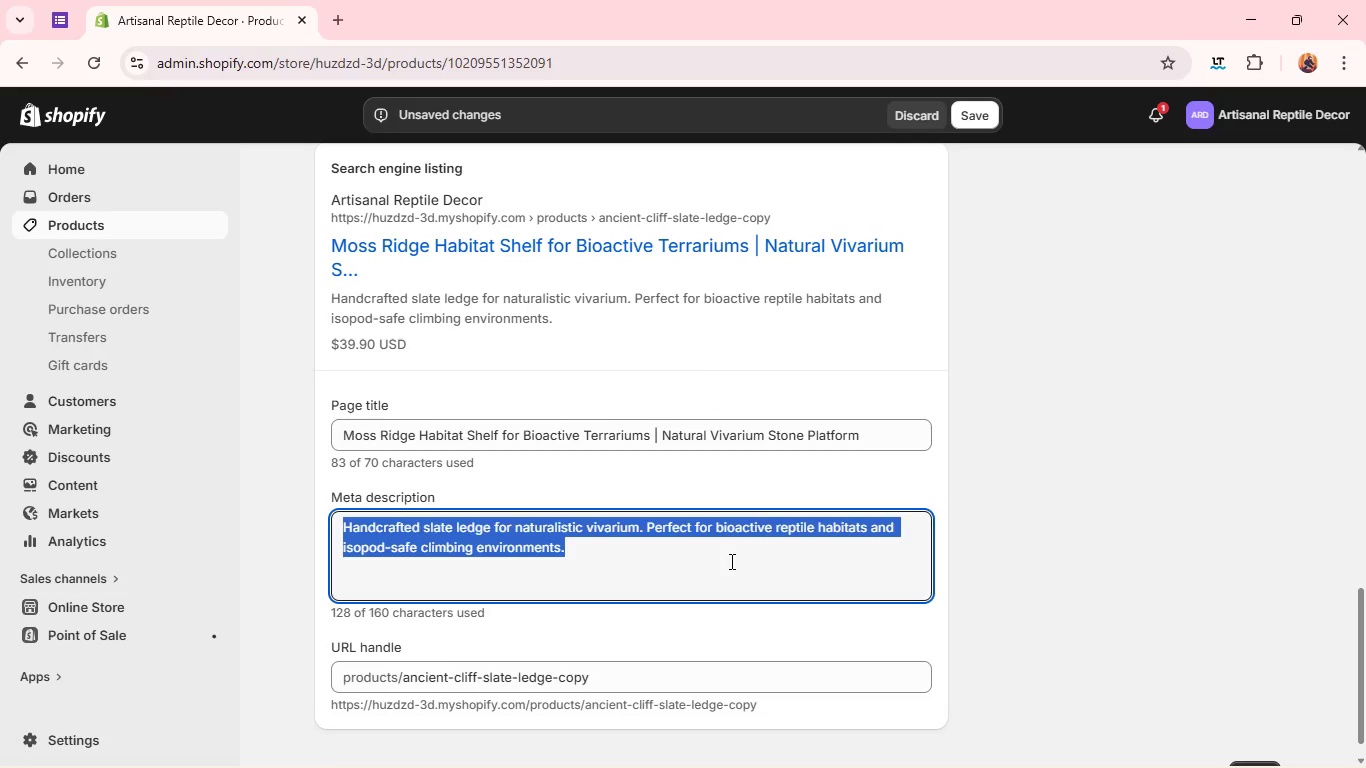 
triple_click([730, 561])
 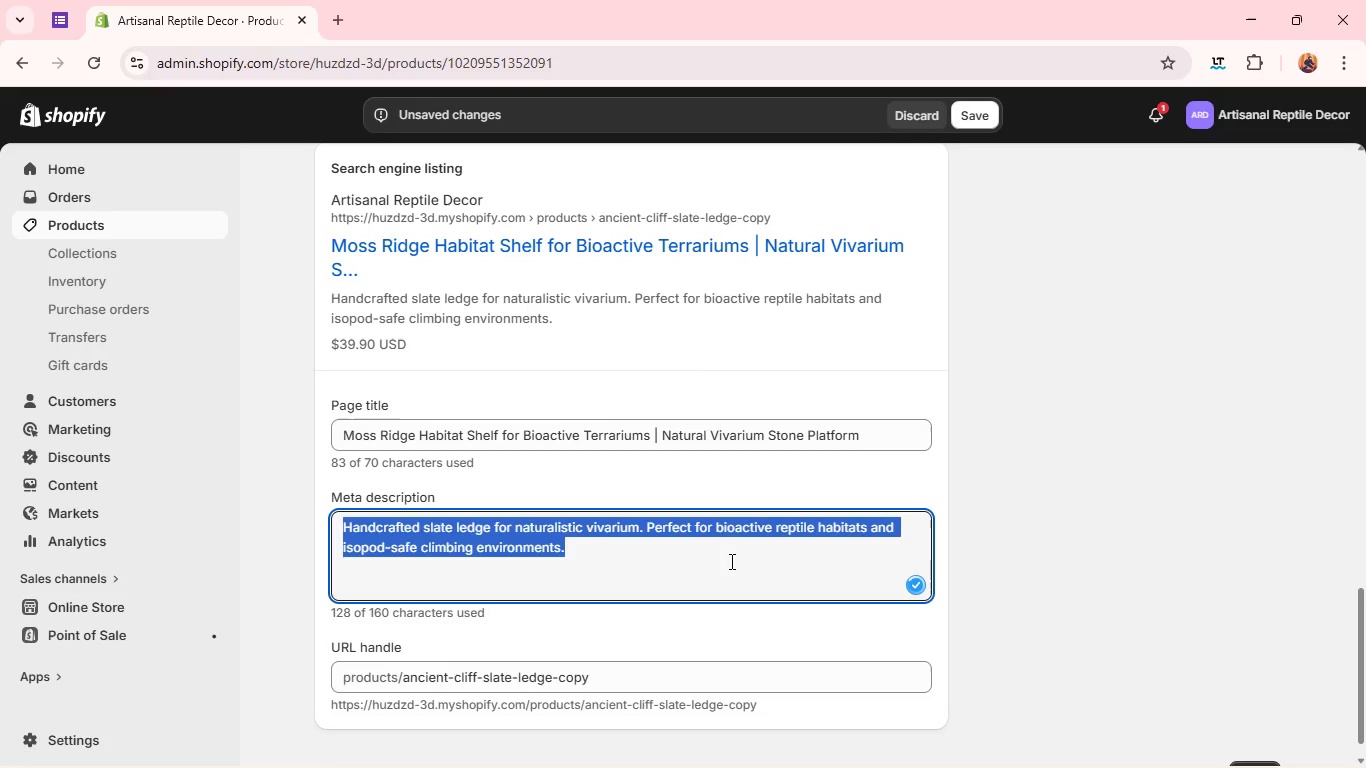 
triple_click([730, 561])
 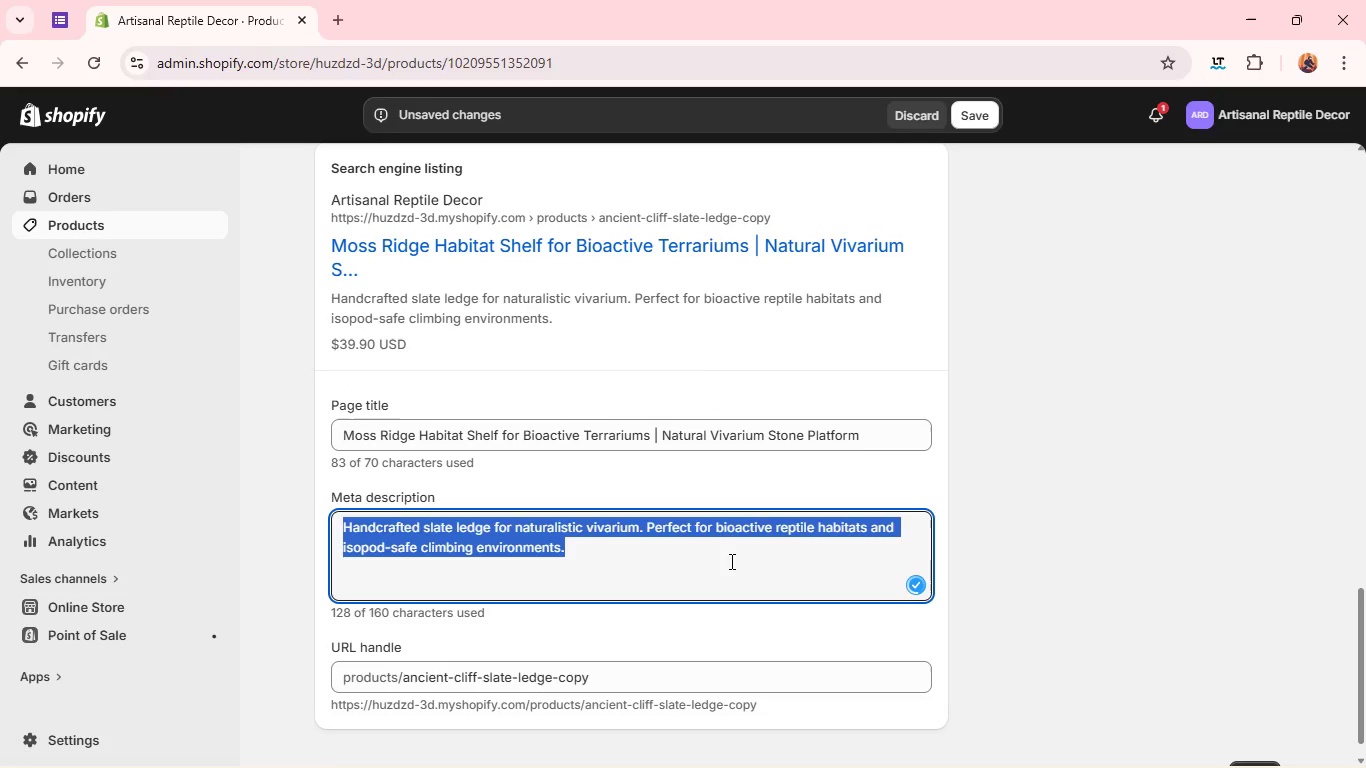 
type(Natural stone shelf for reptile haitats. Ideal for bioactive terrariums, climbing enrichment, and hu,id vivarium environments. )
 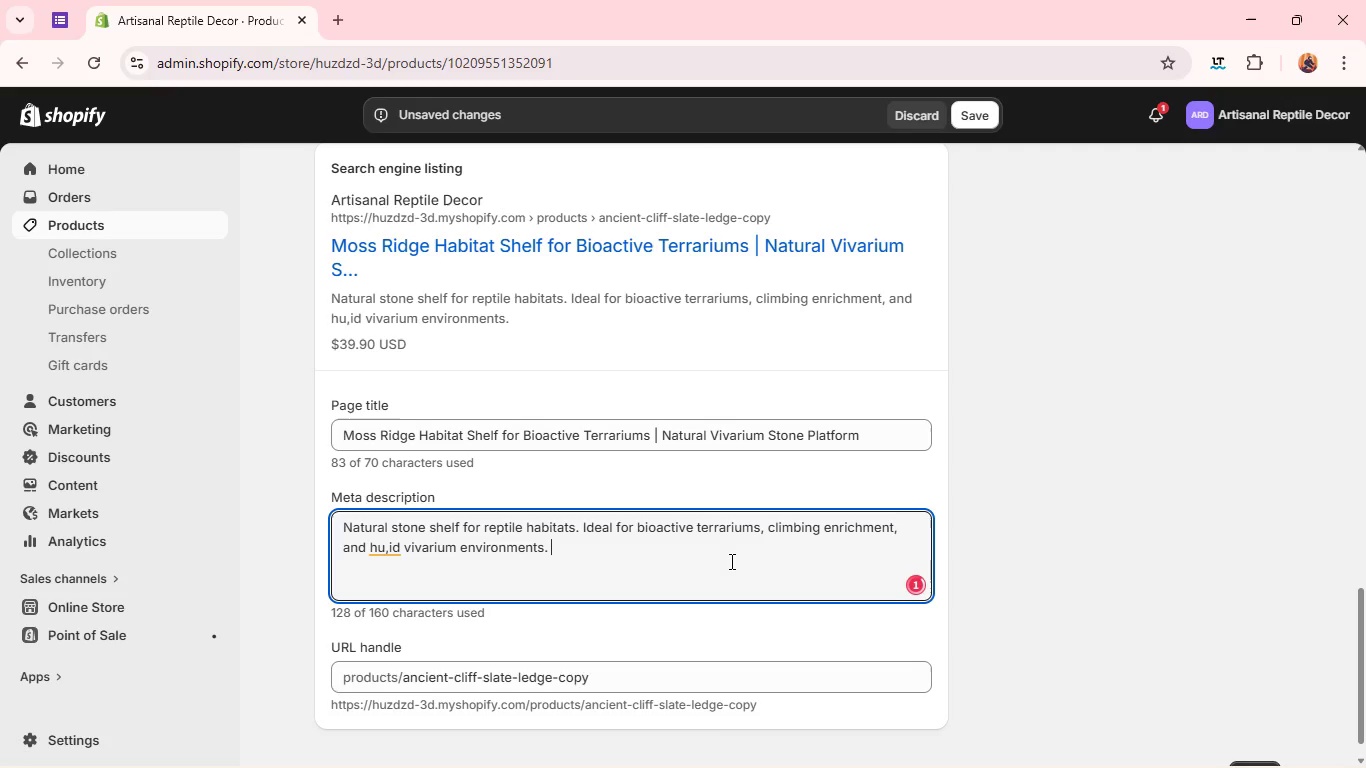 
left_click([398, 546])
 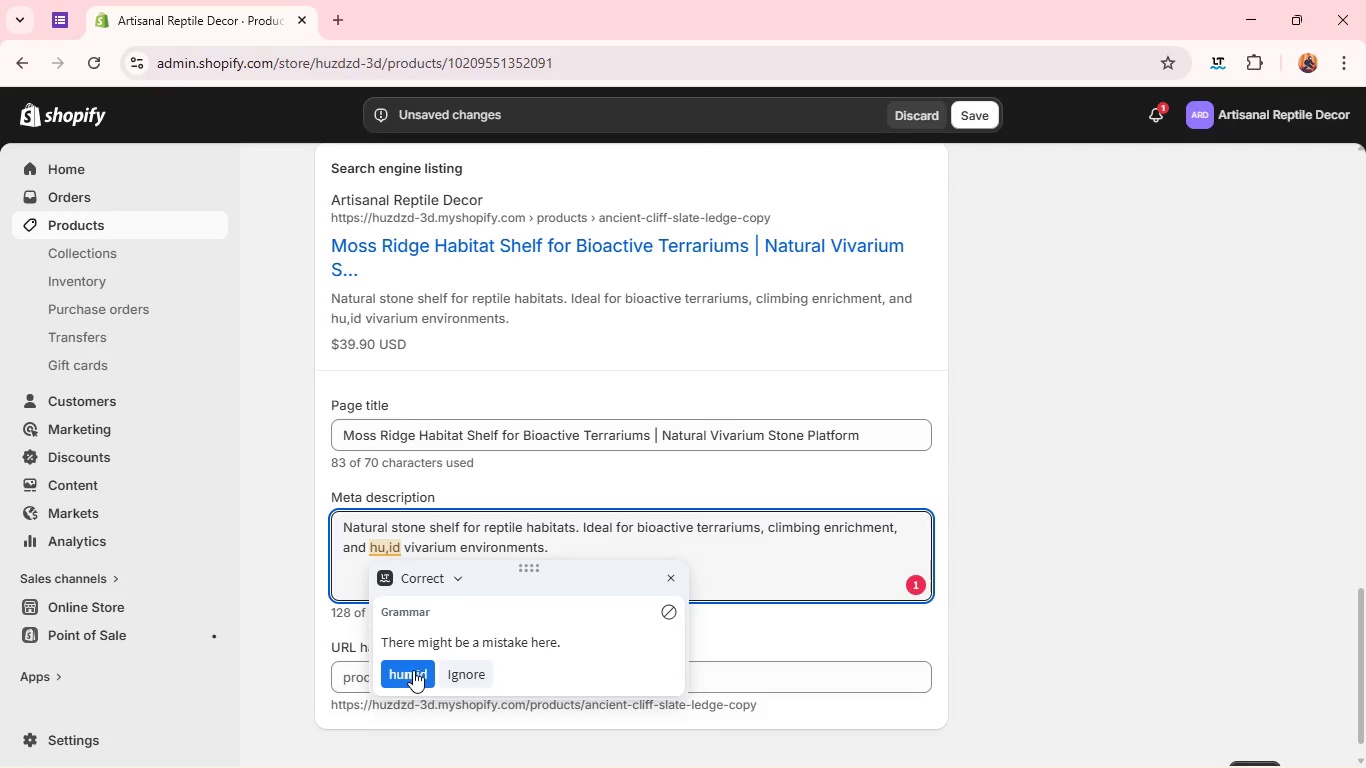 
left_click([413, 670])
 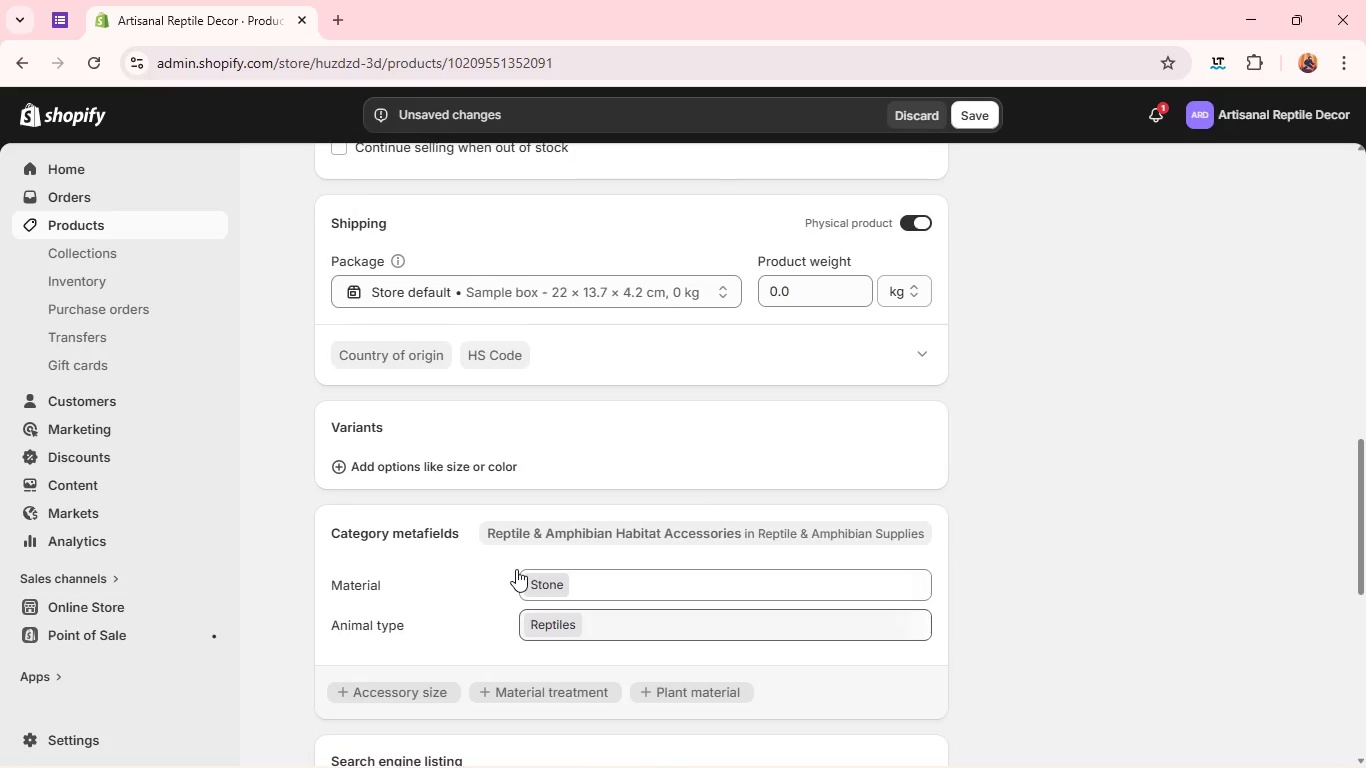 
wait(8.05)
 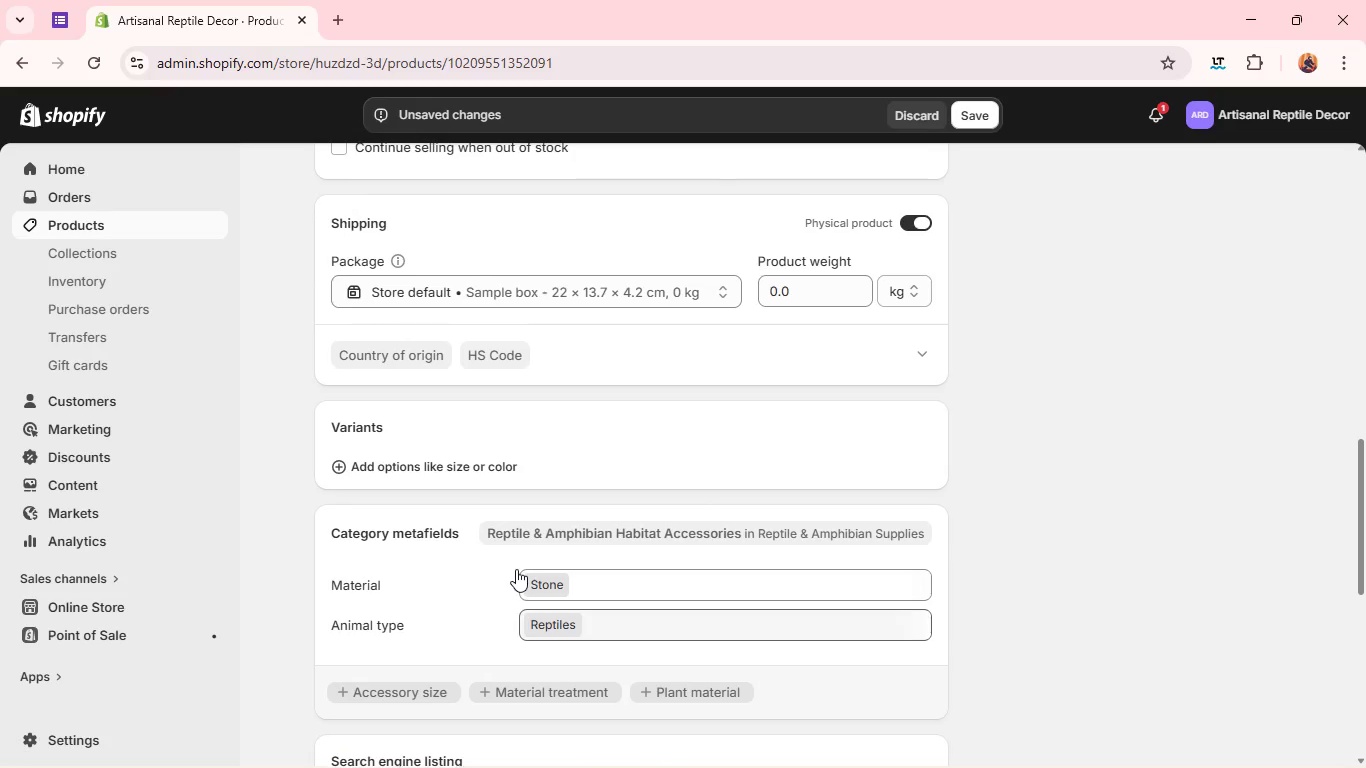 
left_click([1018, 264])
 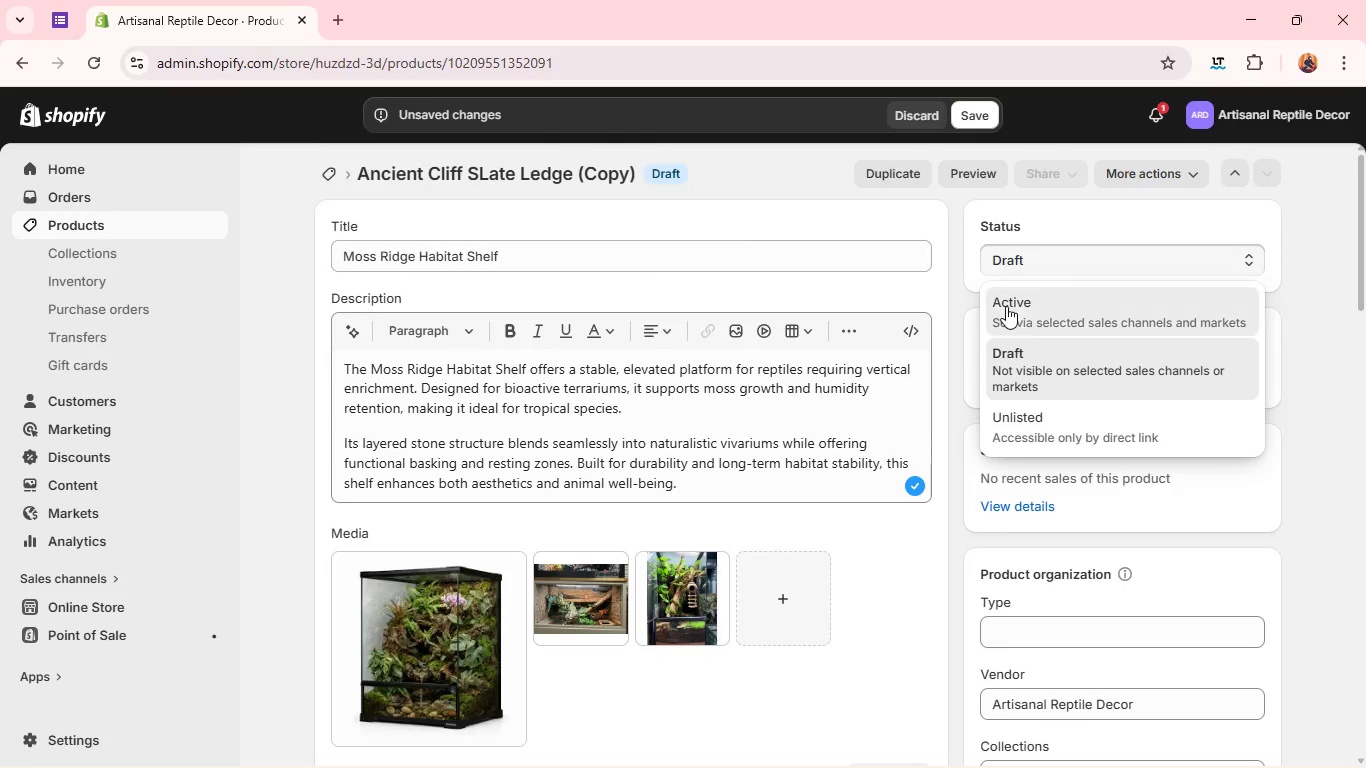 
left_click([1006, 306])
 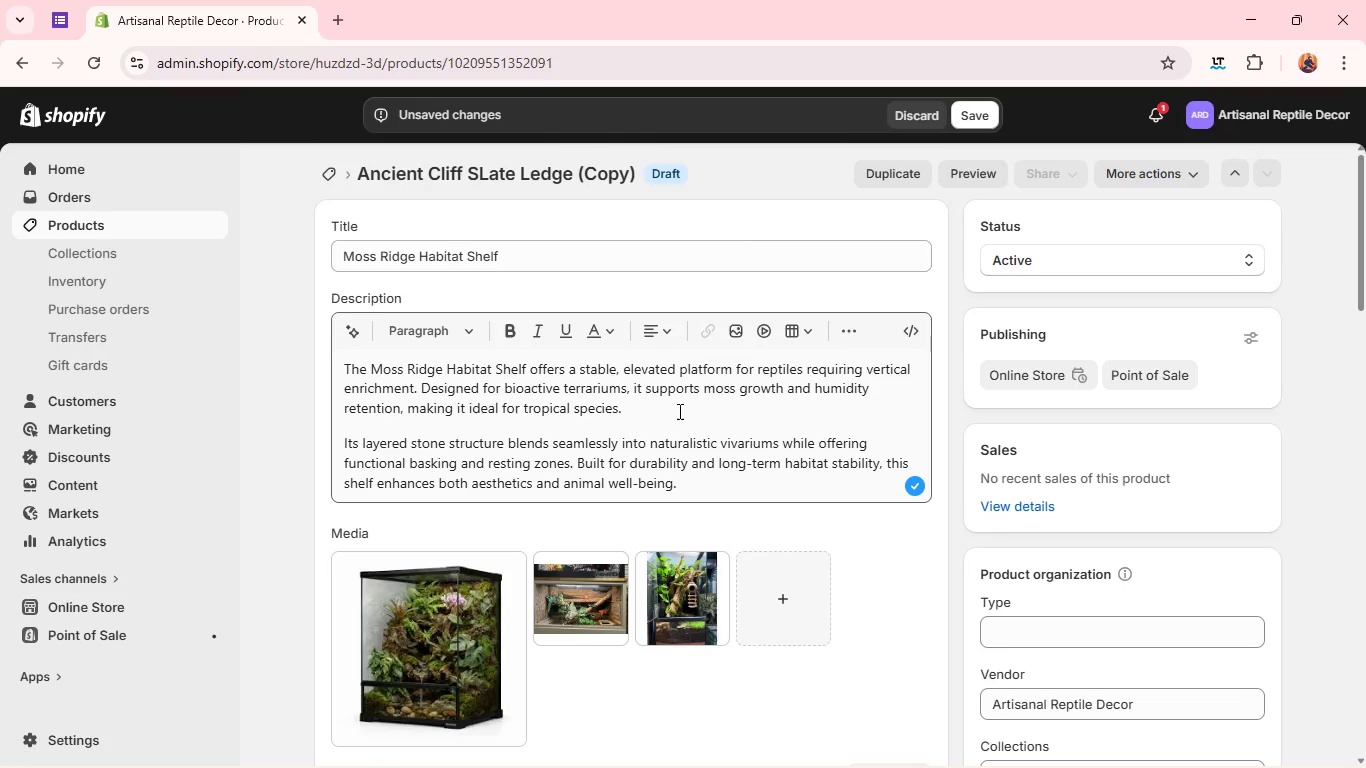 
wait(5.92)
 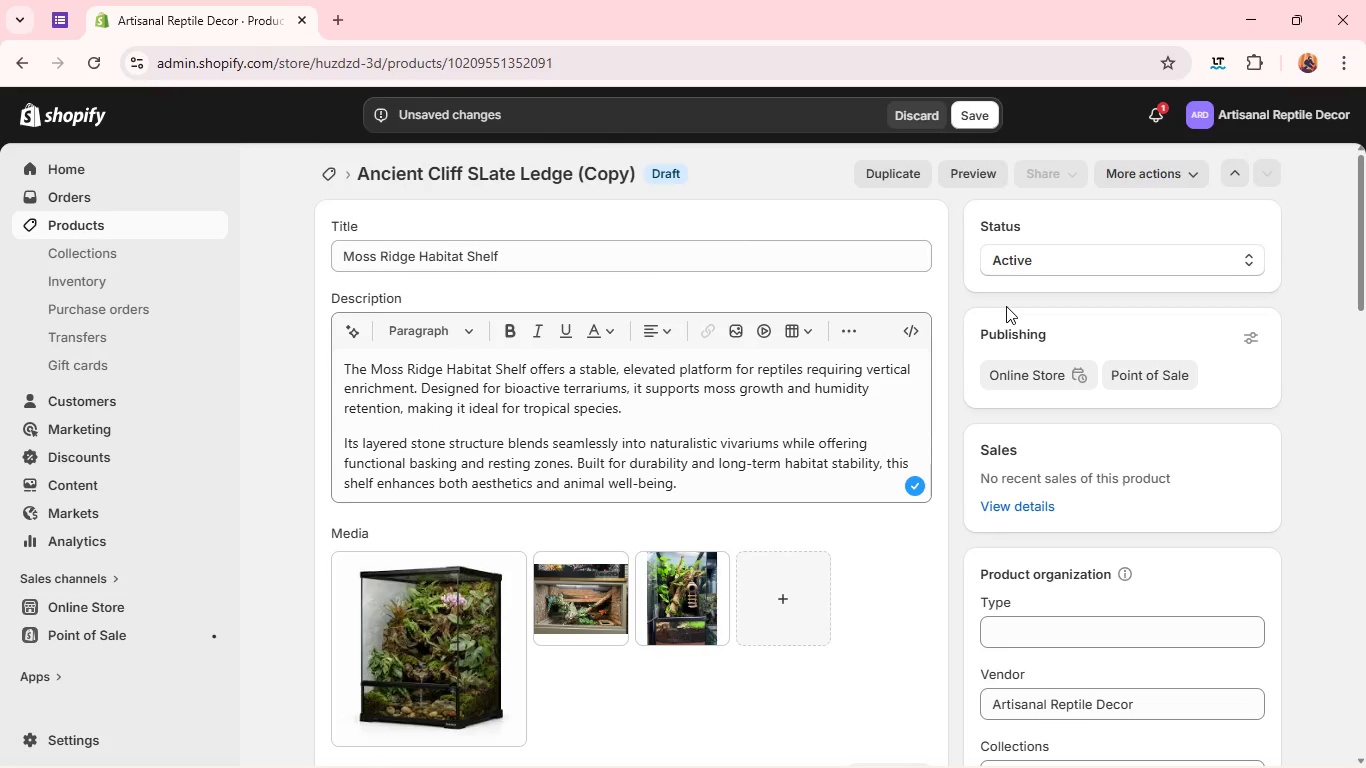 
left_click([970, 118])
 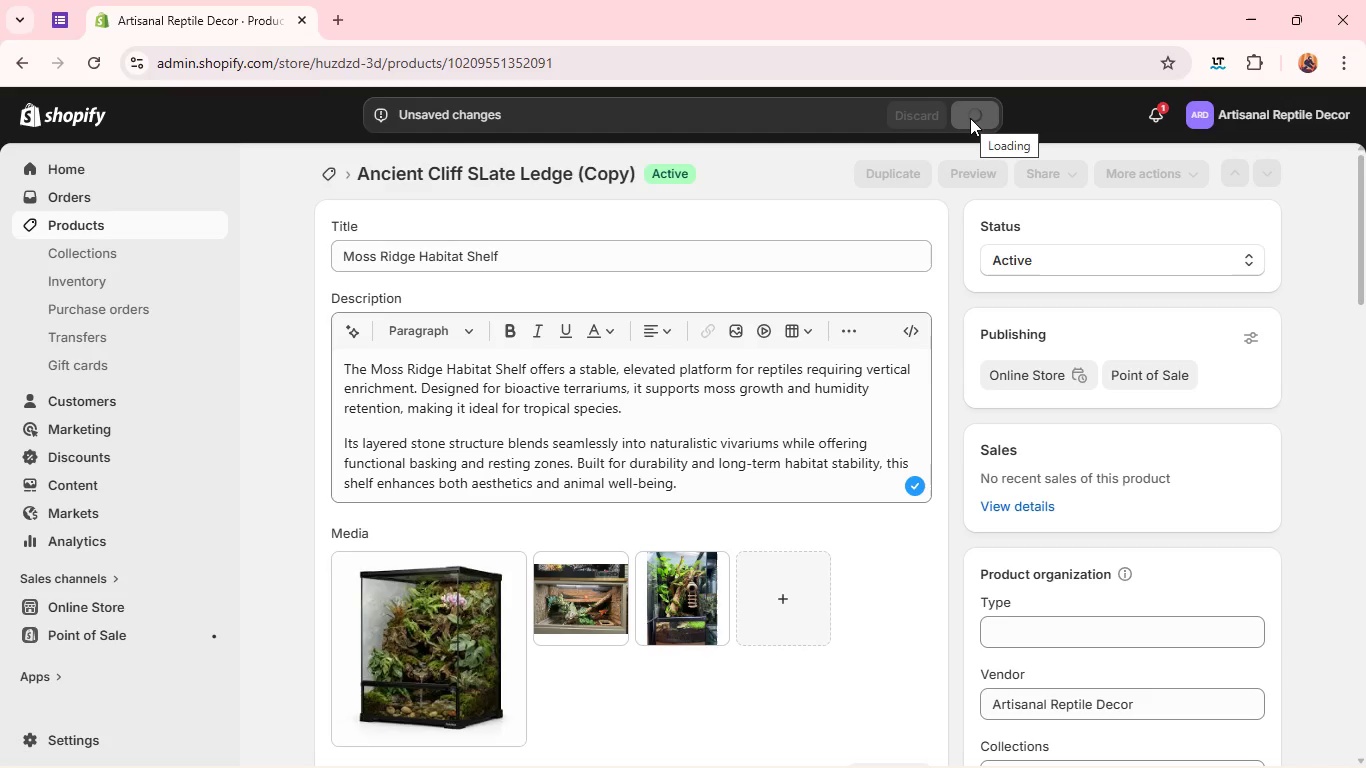 
wait(12.19)
 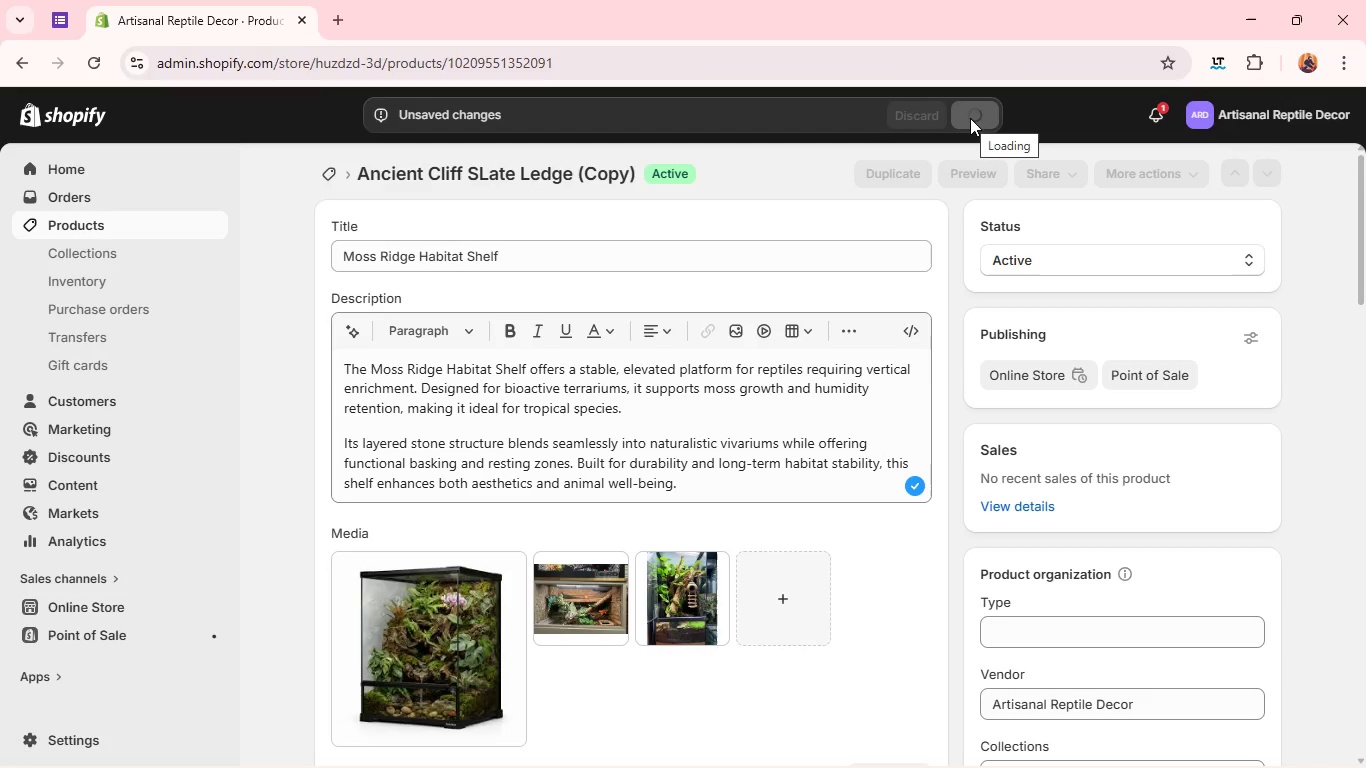 
left_click([900, 177])
 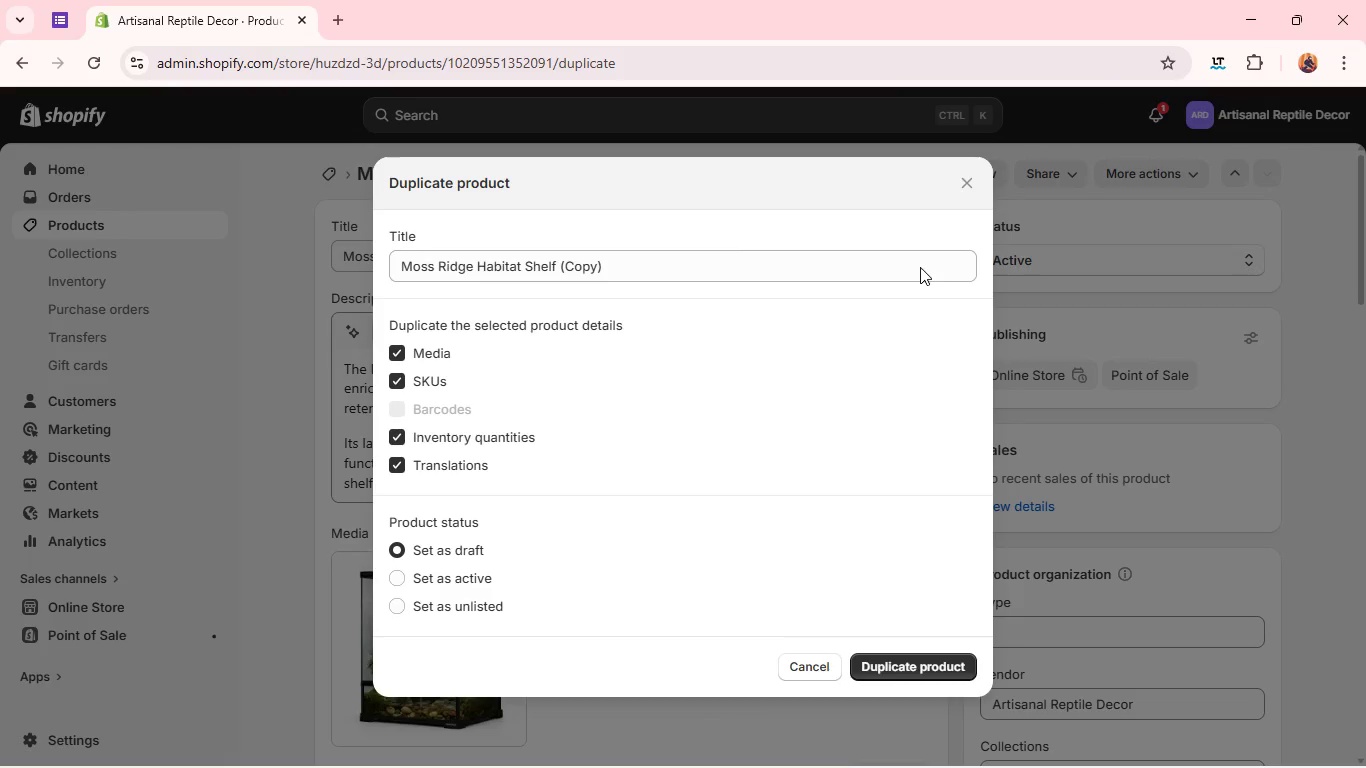 
wait(6.2)
 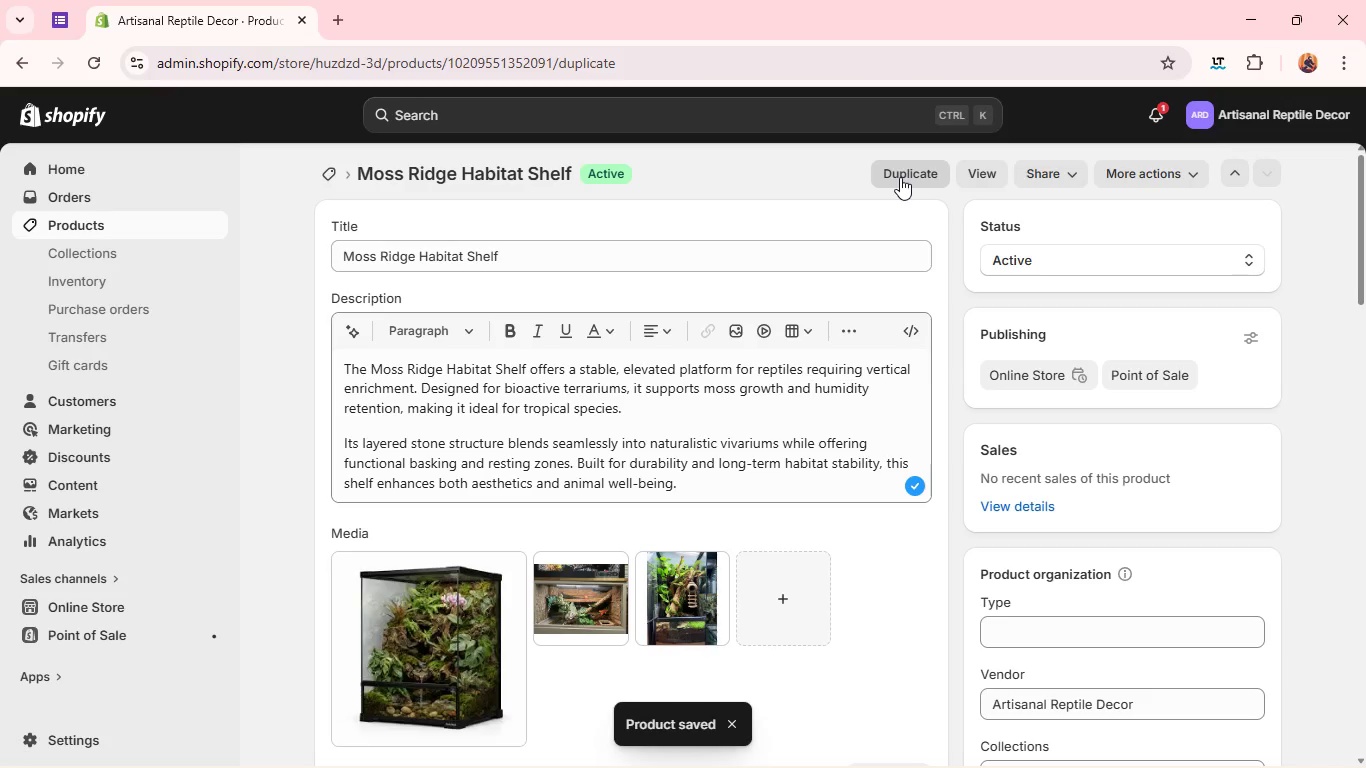 
left_click([925, 666])
 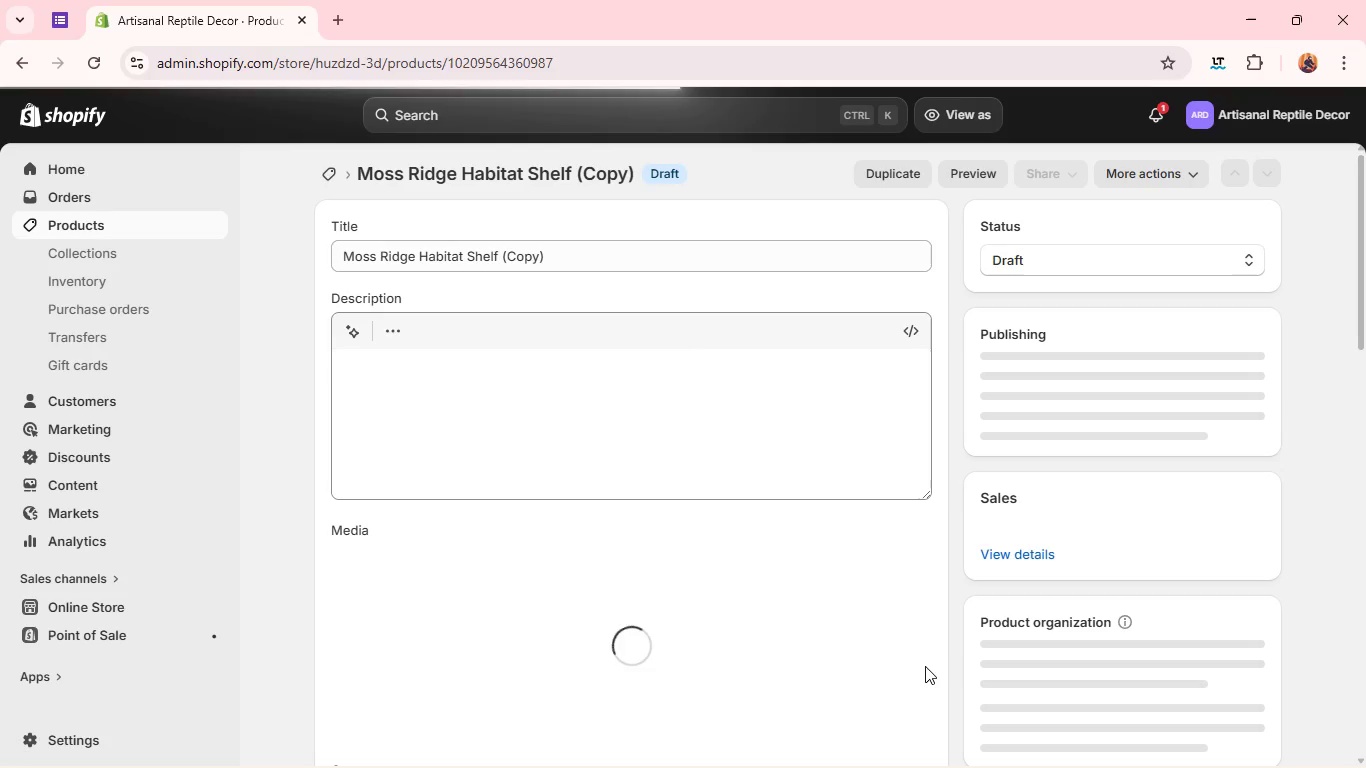 
wait(7.45)
 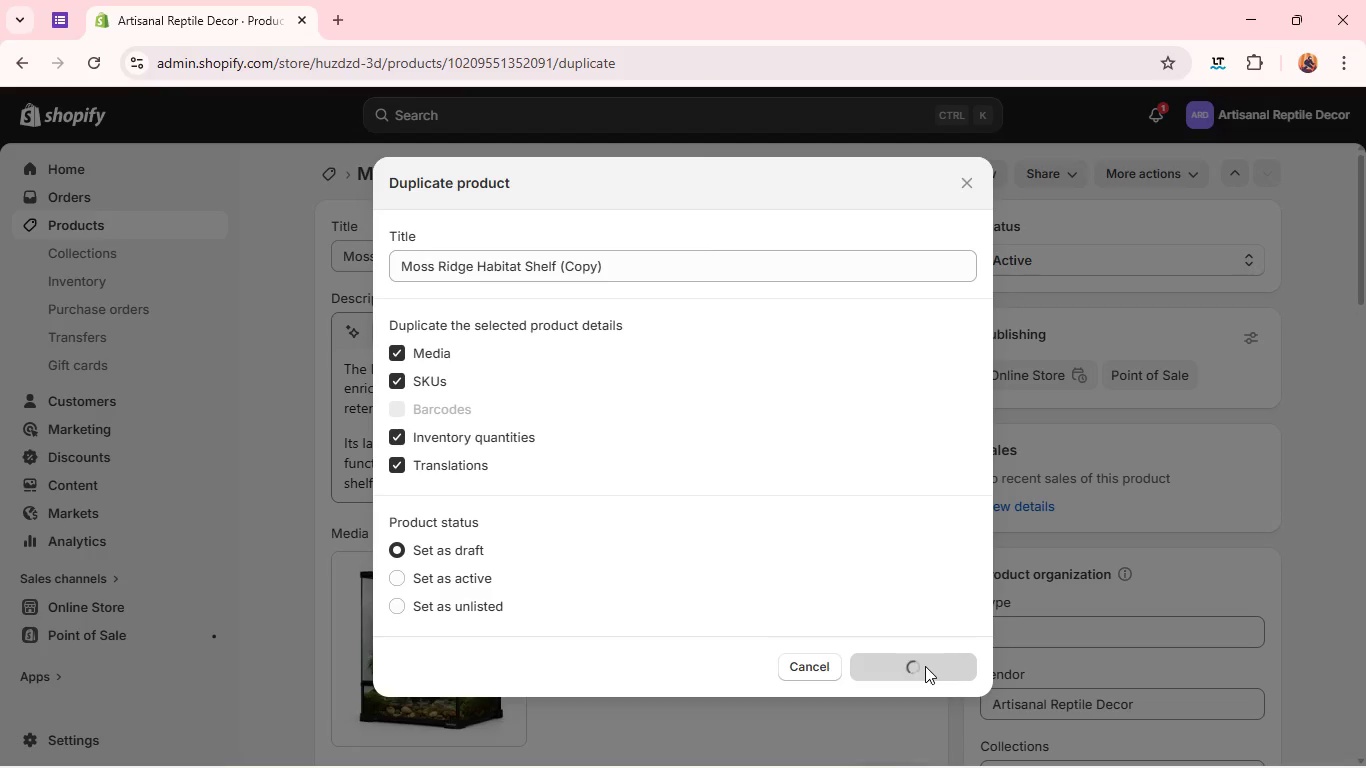 
double_click([707, 255])
 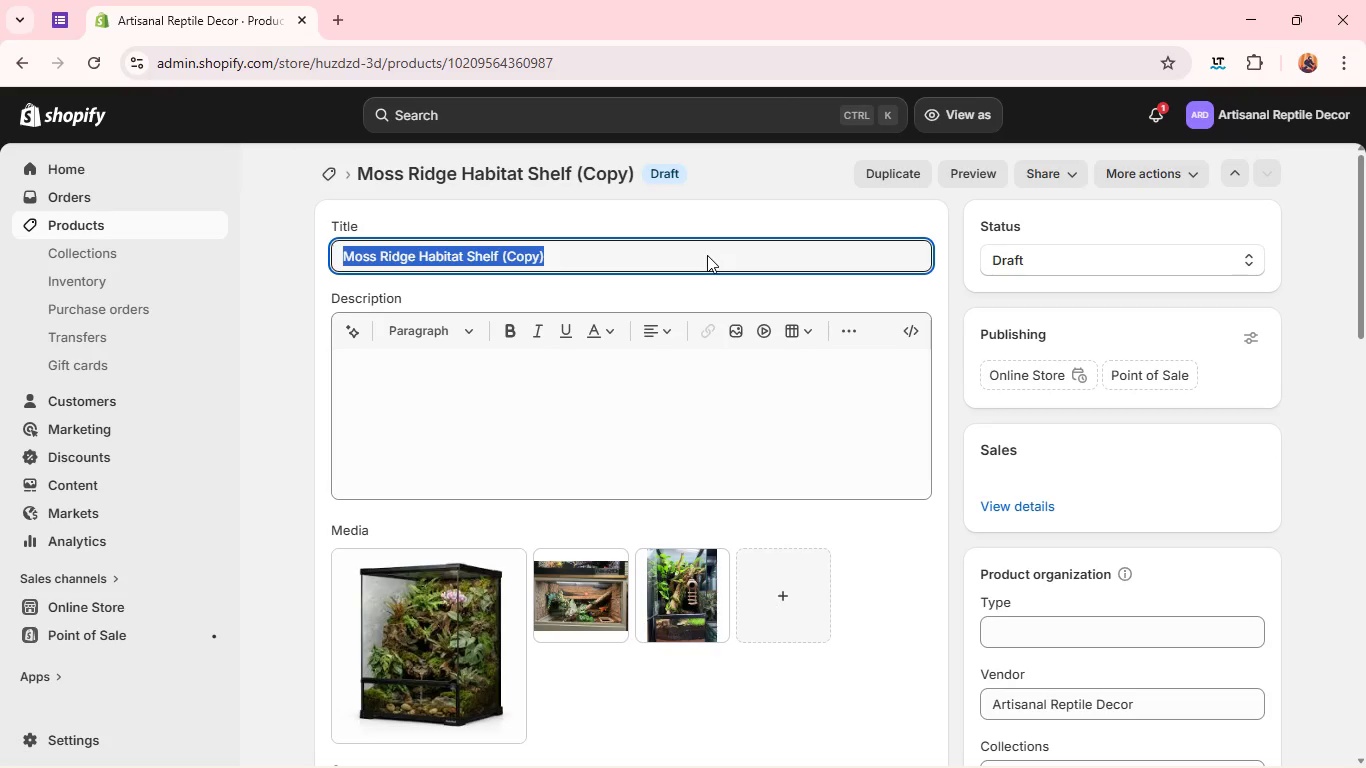 
triple_click([707, 255])
 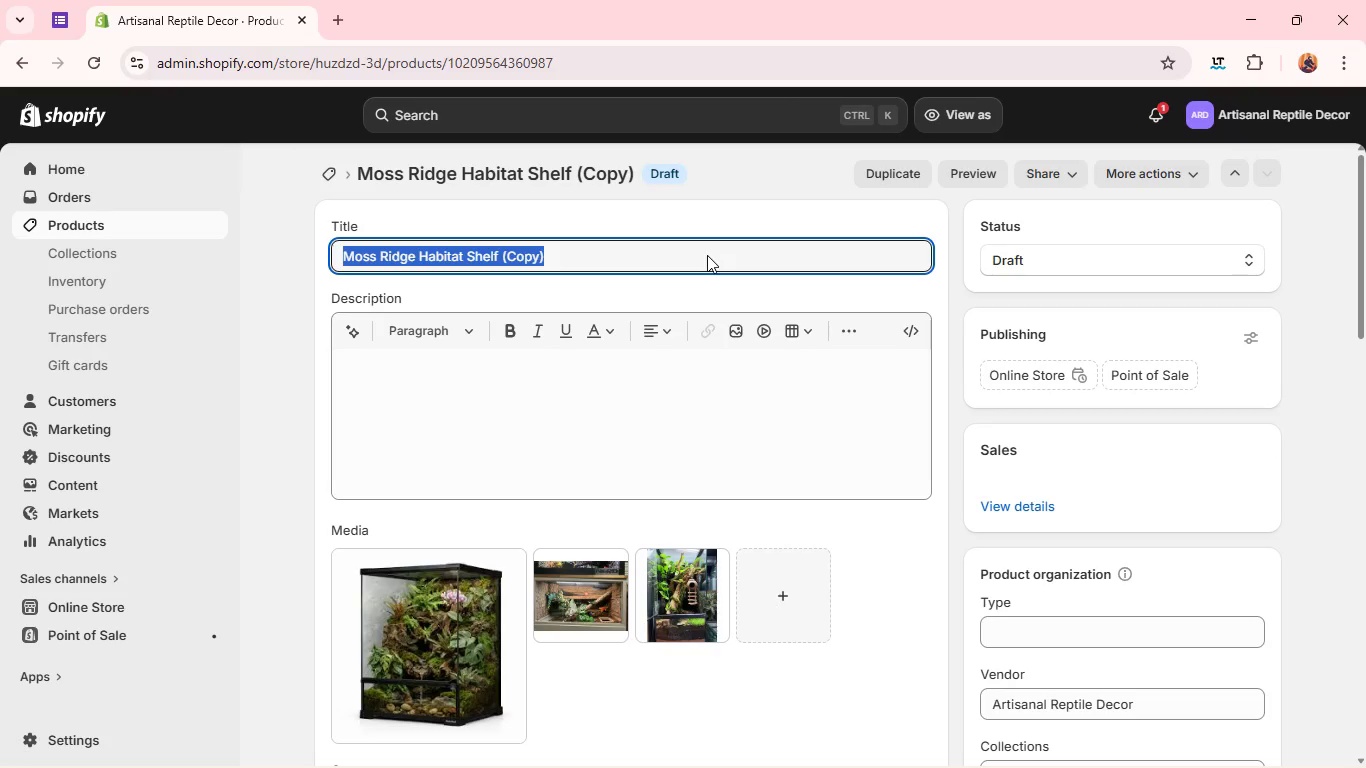 
triple_click([707, 255])
 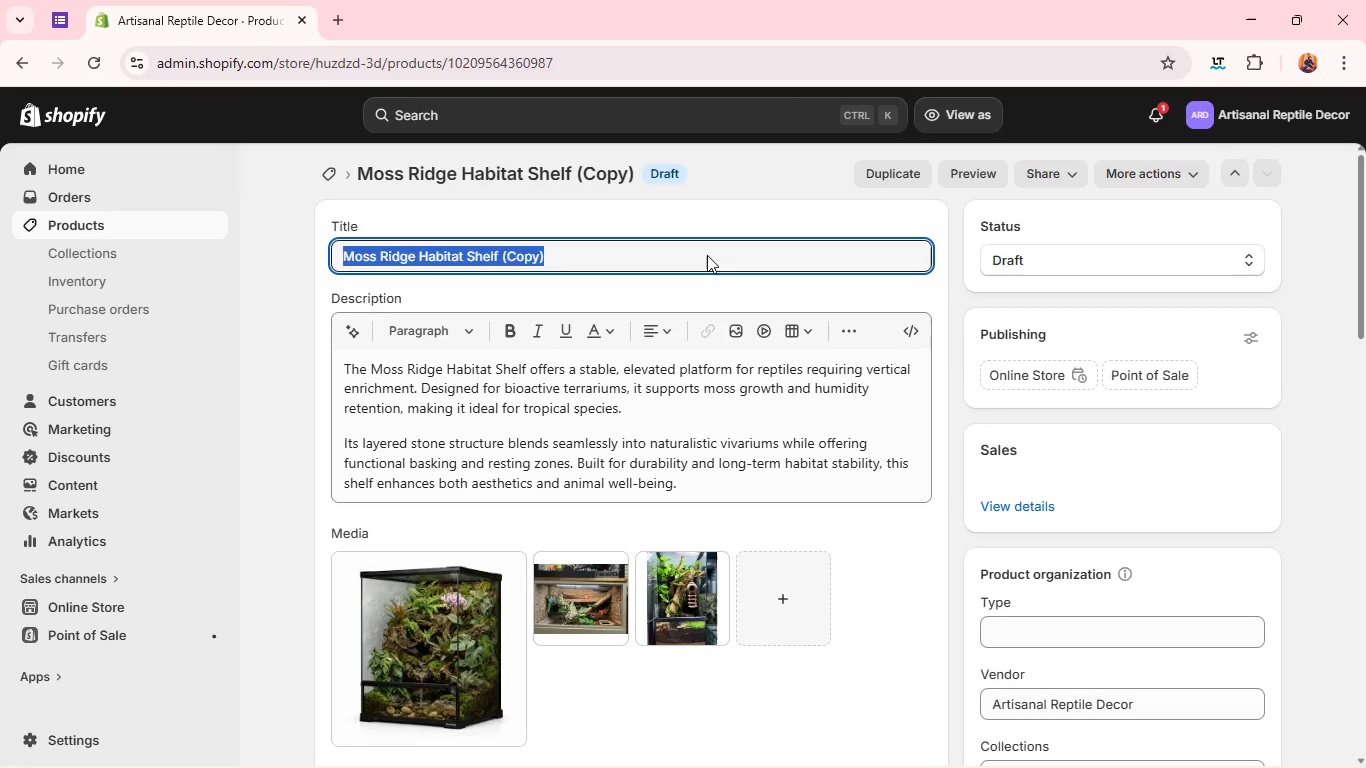 
type(Ca)
 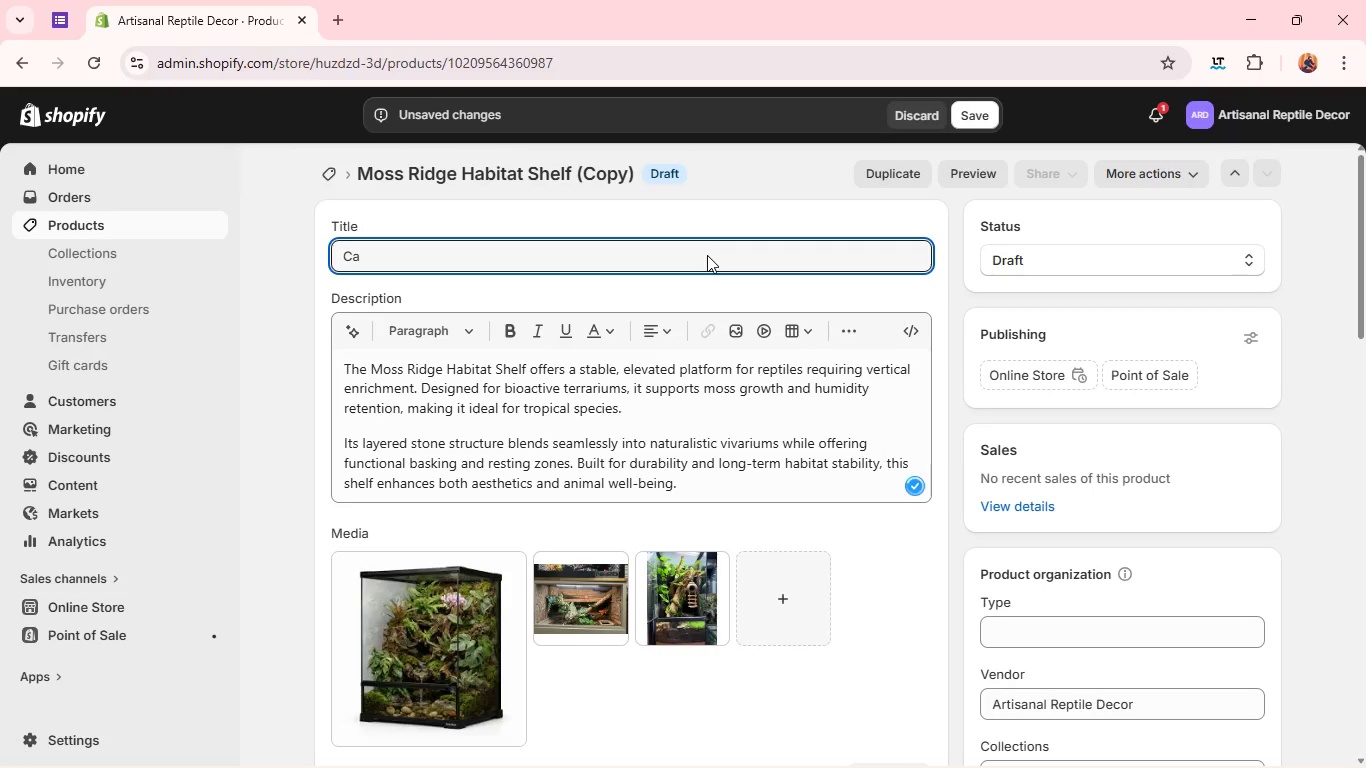 
type(nyon Resting Rock)
 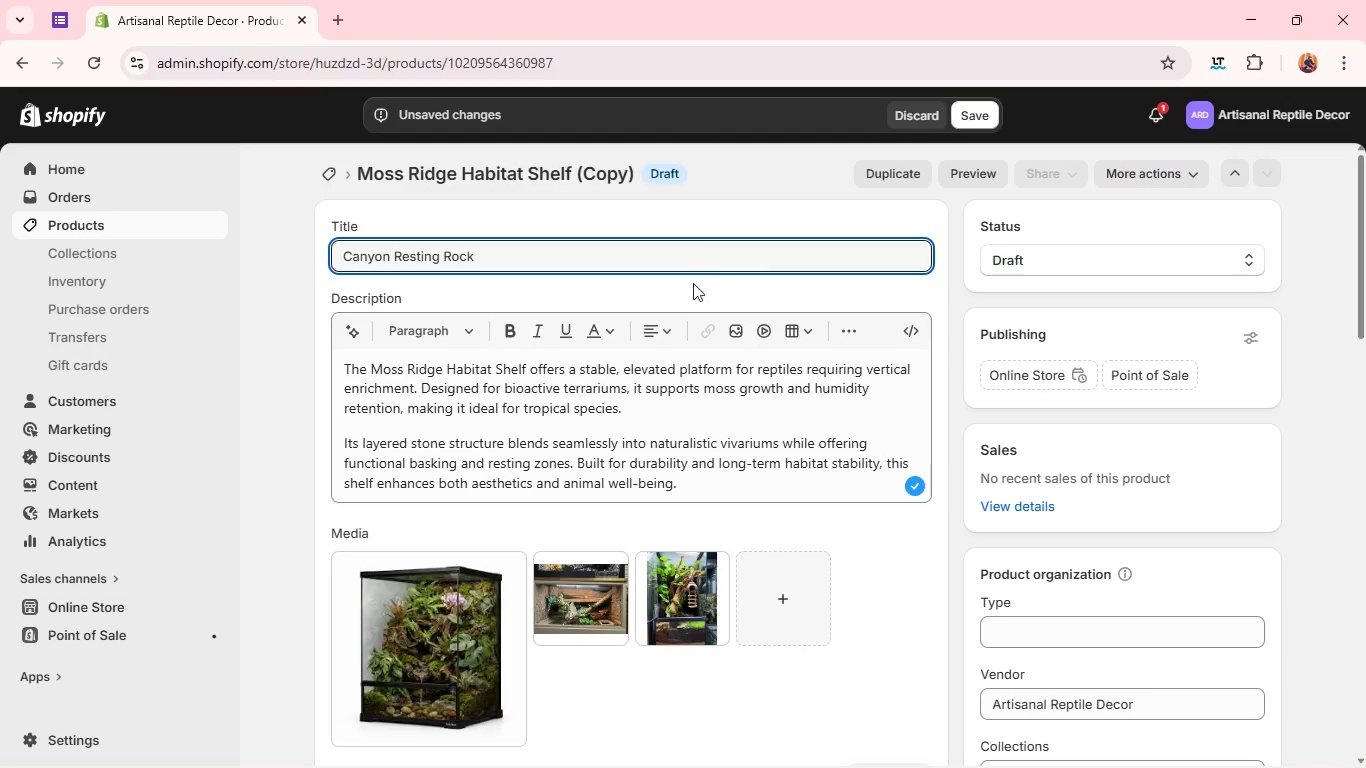 
left_click([669, 390])
 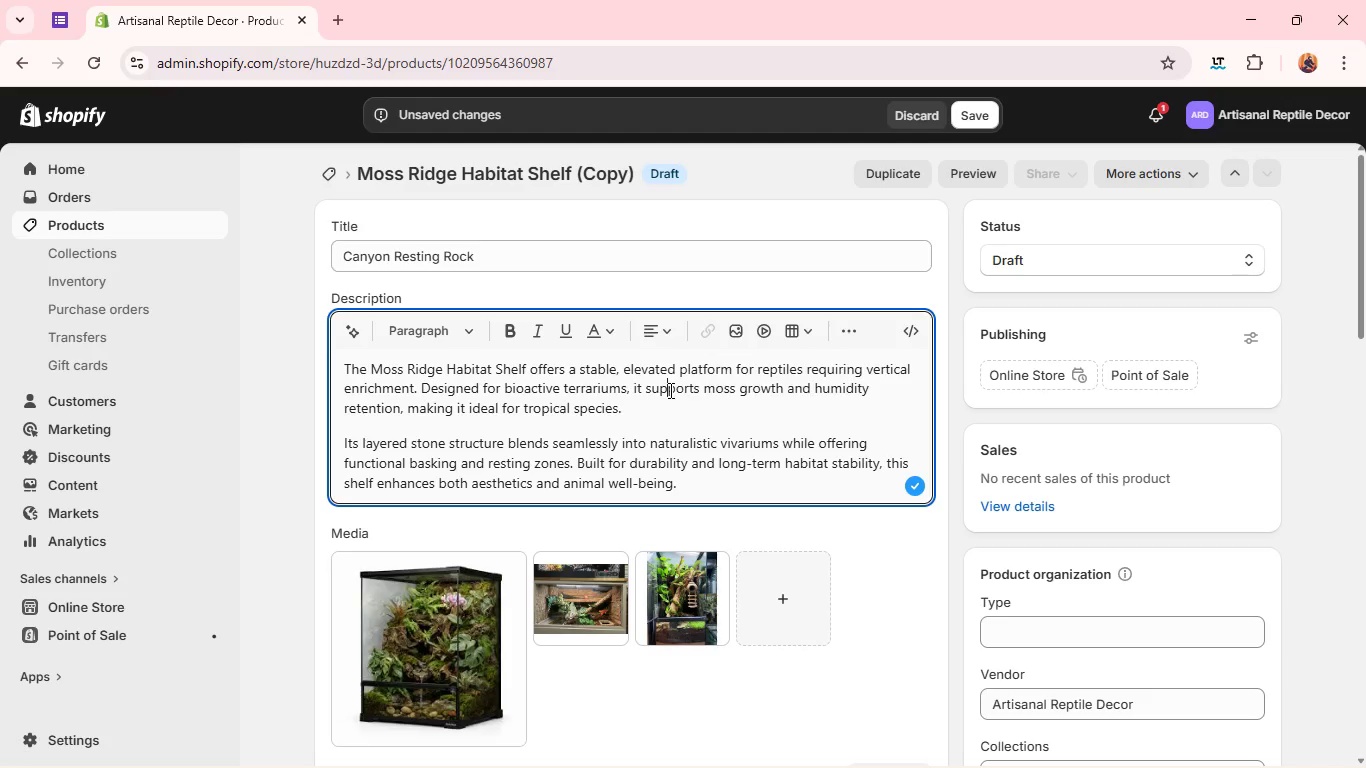 
key(Control+A)
 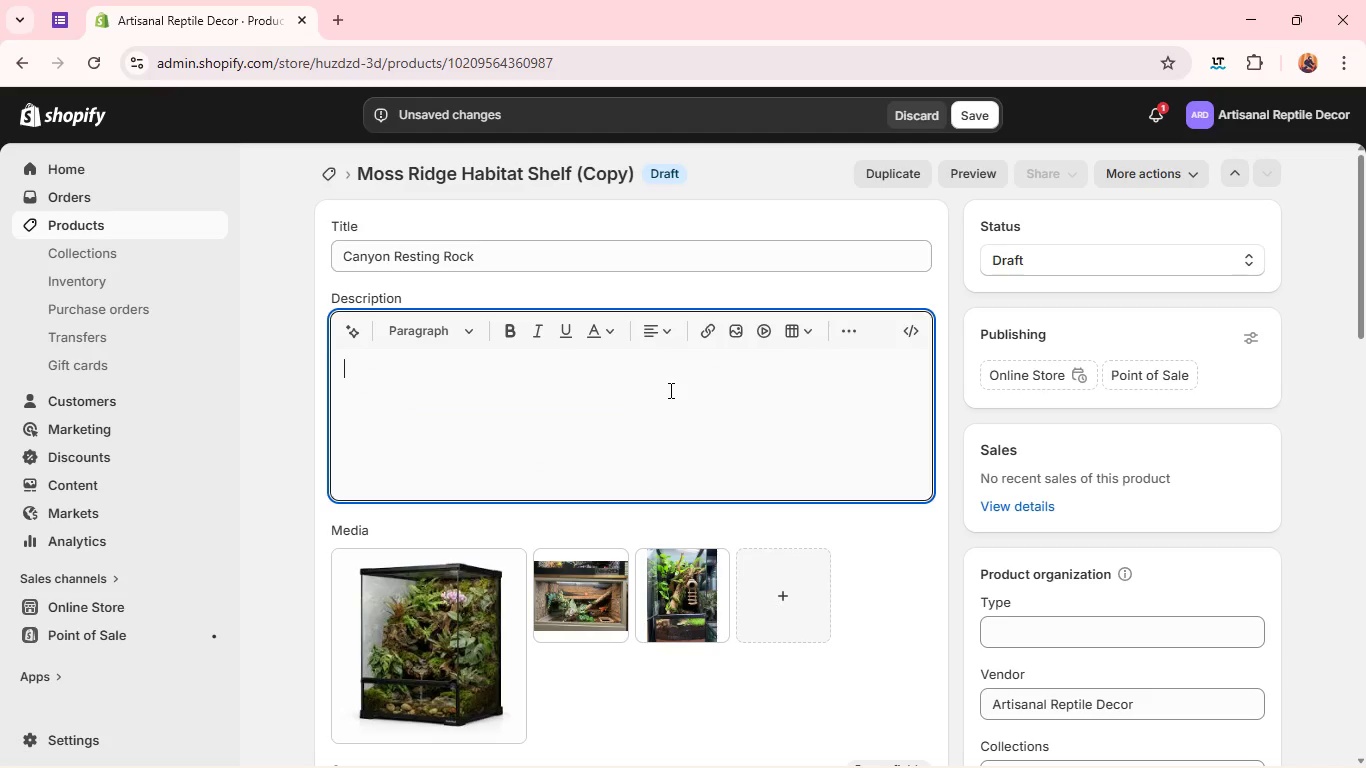 
key(Backspace)
type(The Canyon Resting Rock is cre)
key(Backspace)
type(afted to replicate desert canyon formations, providing reptiles with warm, )
 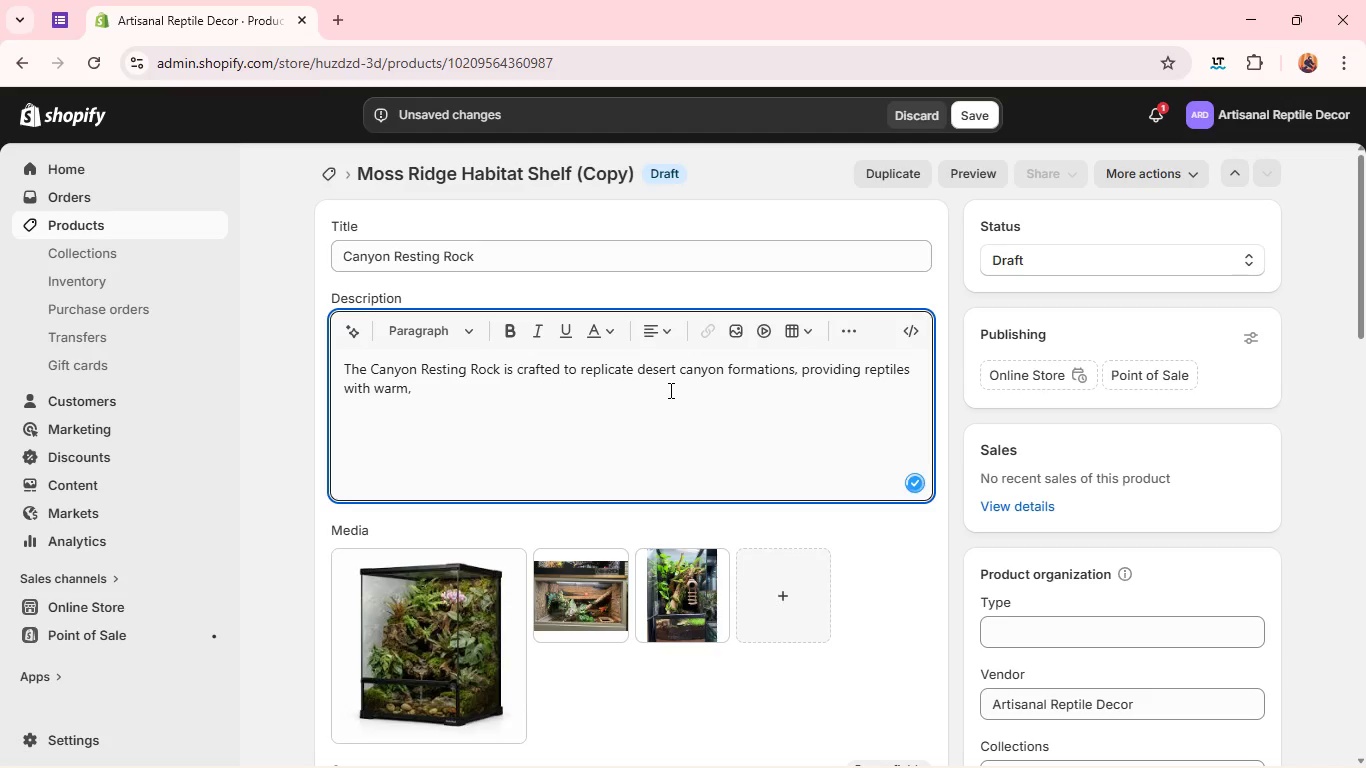 
wait(9.25)
 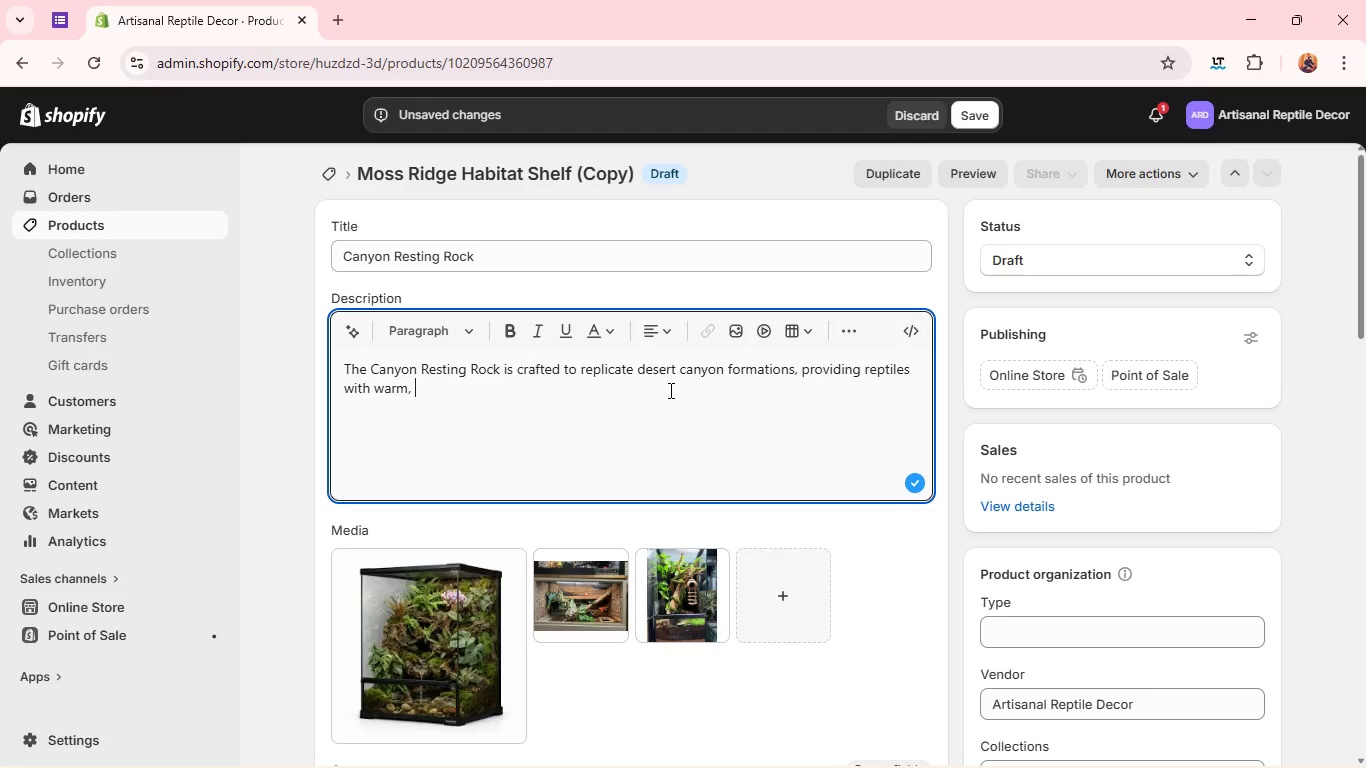 
type(secure resting zones. Its natural slope design allows for easy climbing and basking exposure.)
 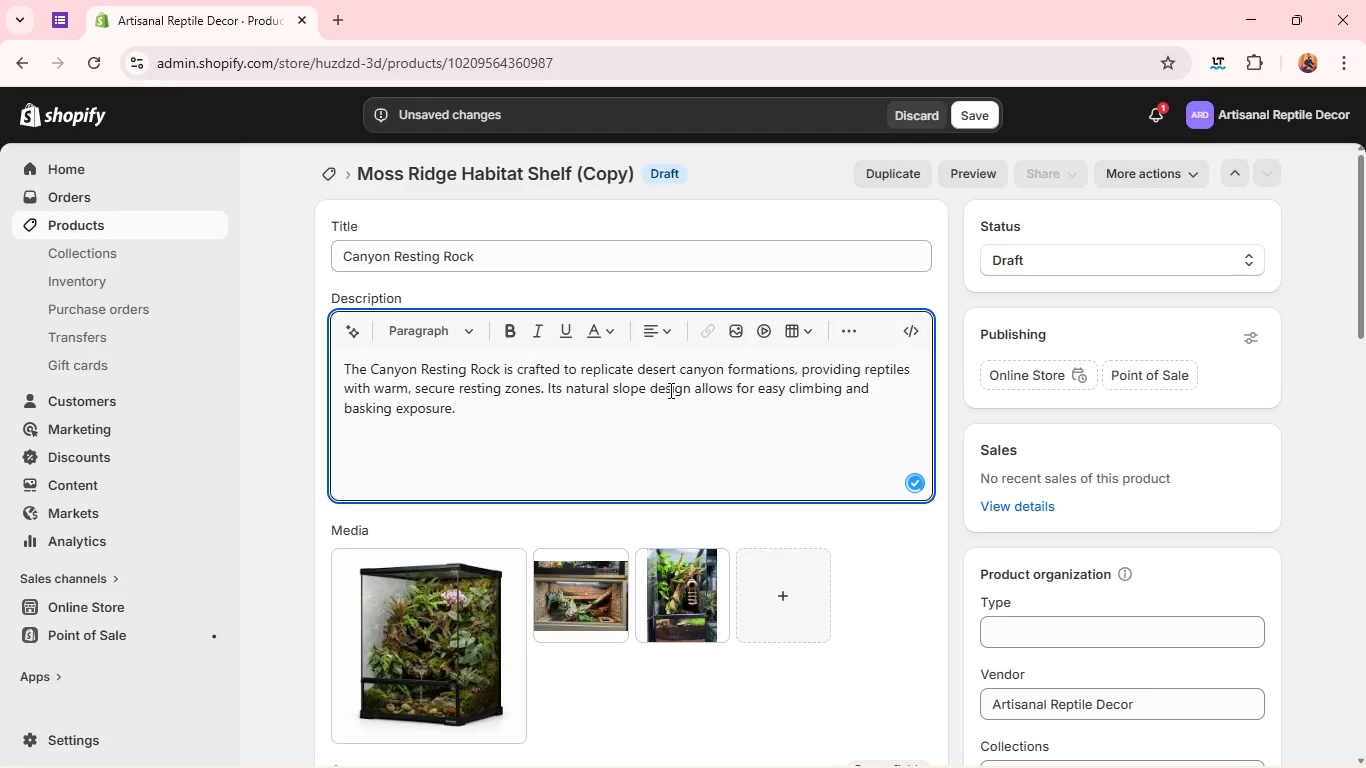 
key(Enter)
 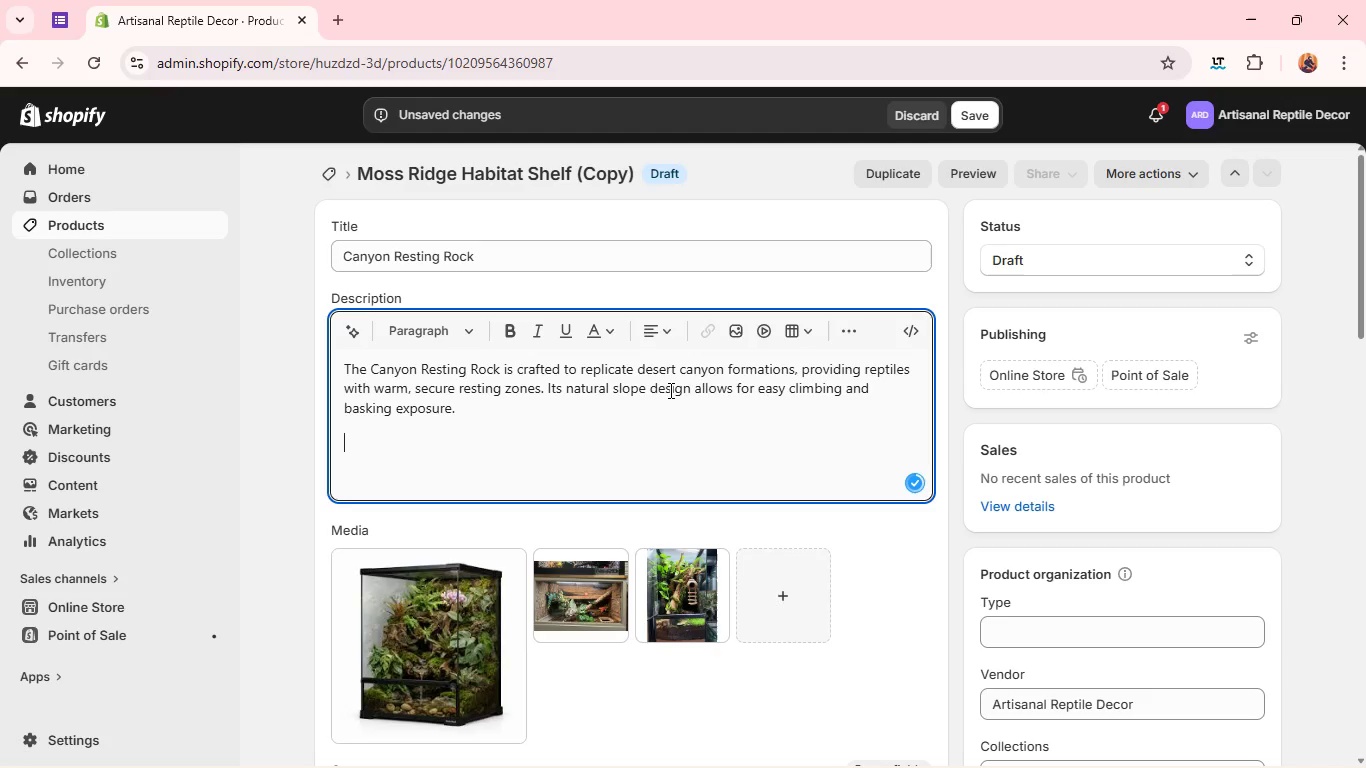 
type(This piece intergrates seamlessly into both )
 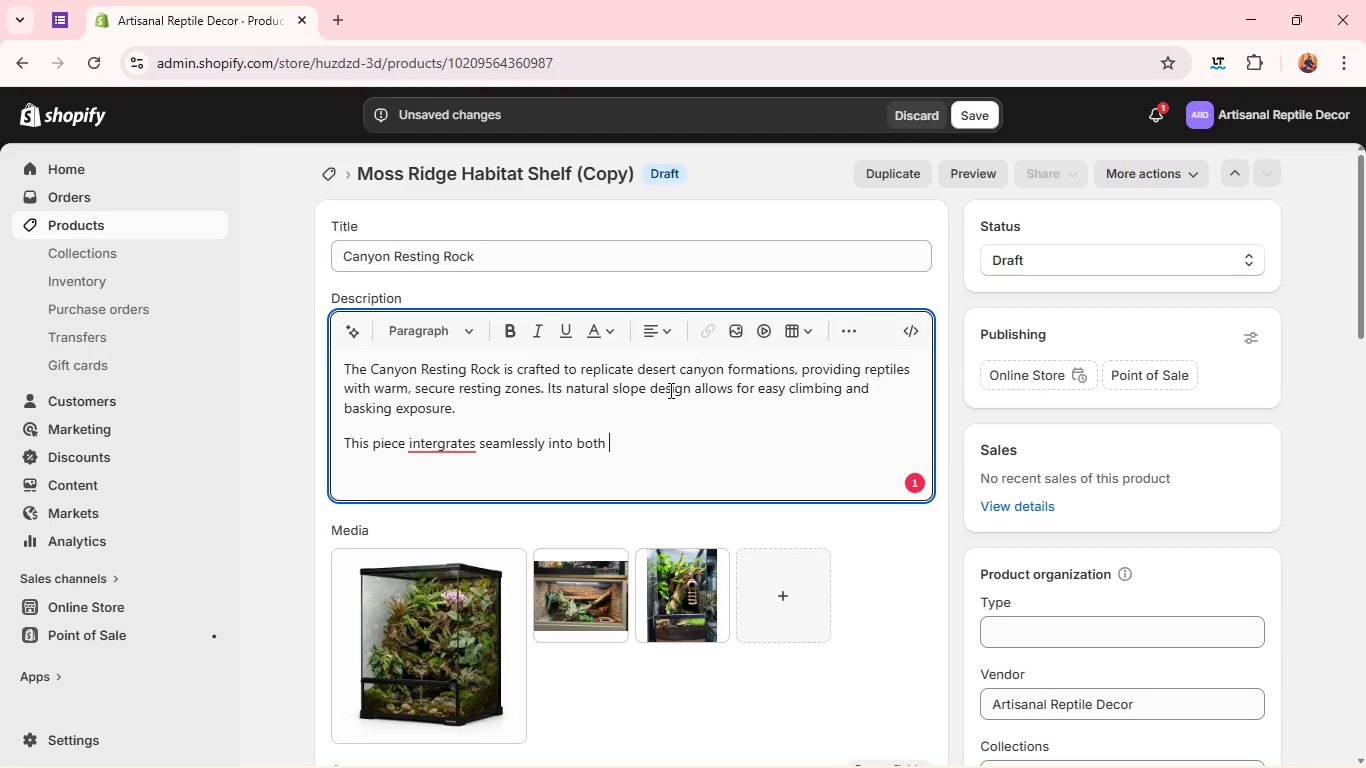 
type(arid and bioactive reptile setups. )
 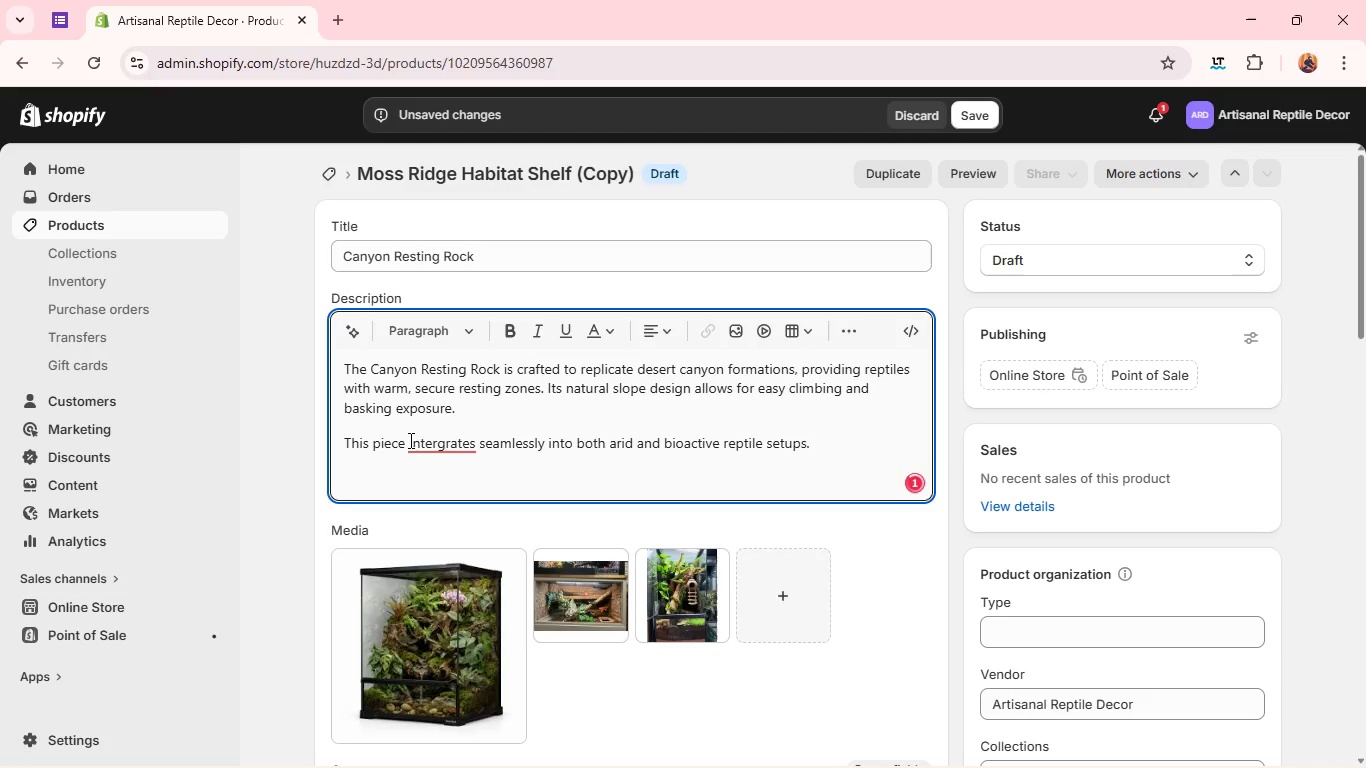 
left_click([418, 441])
 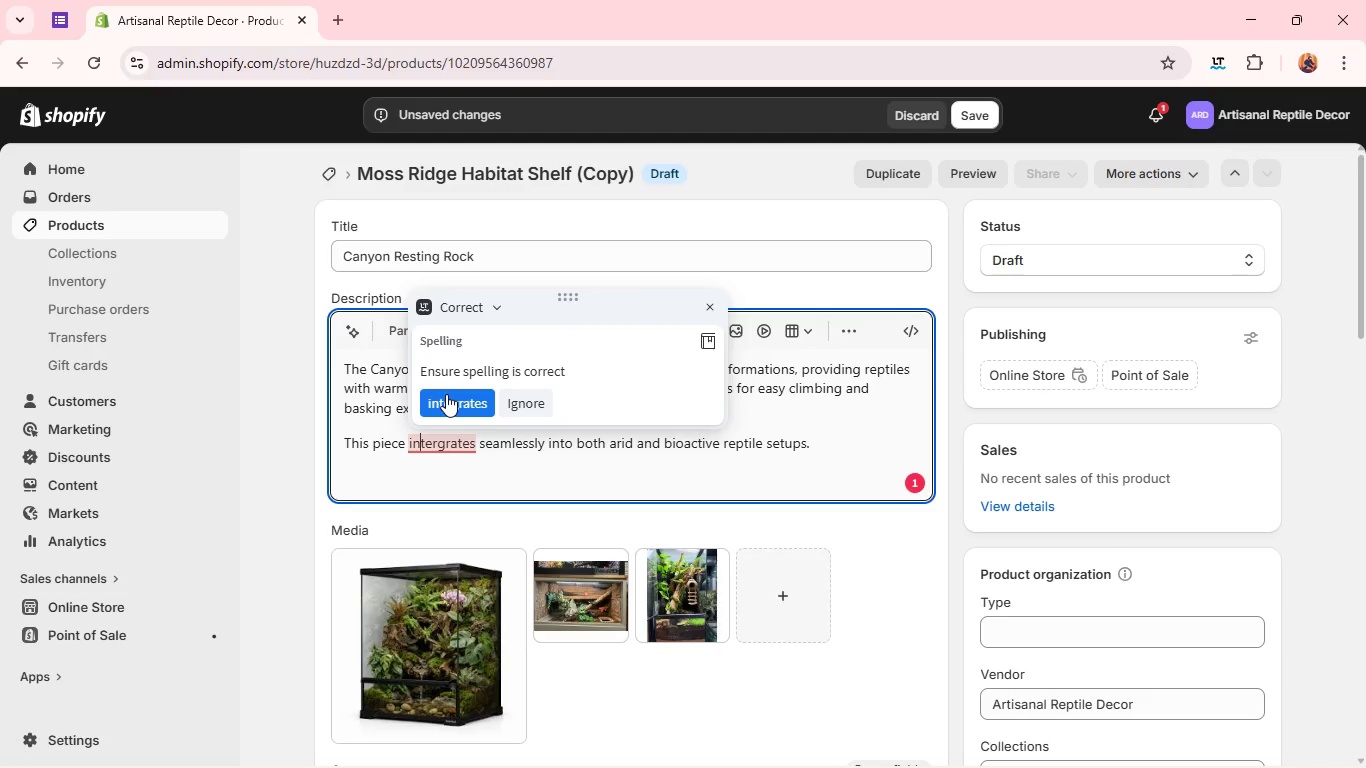 
left_click([446, 394])
 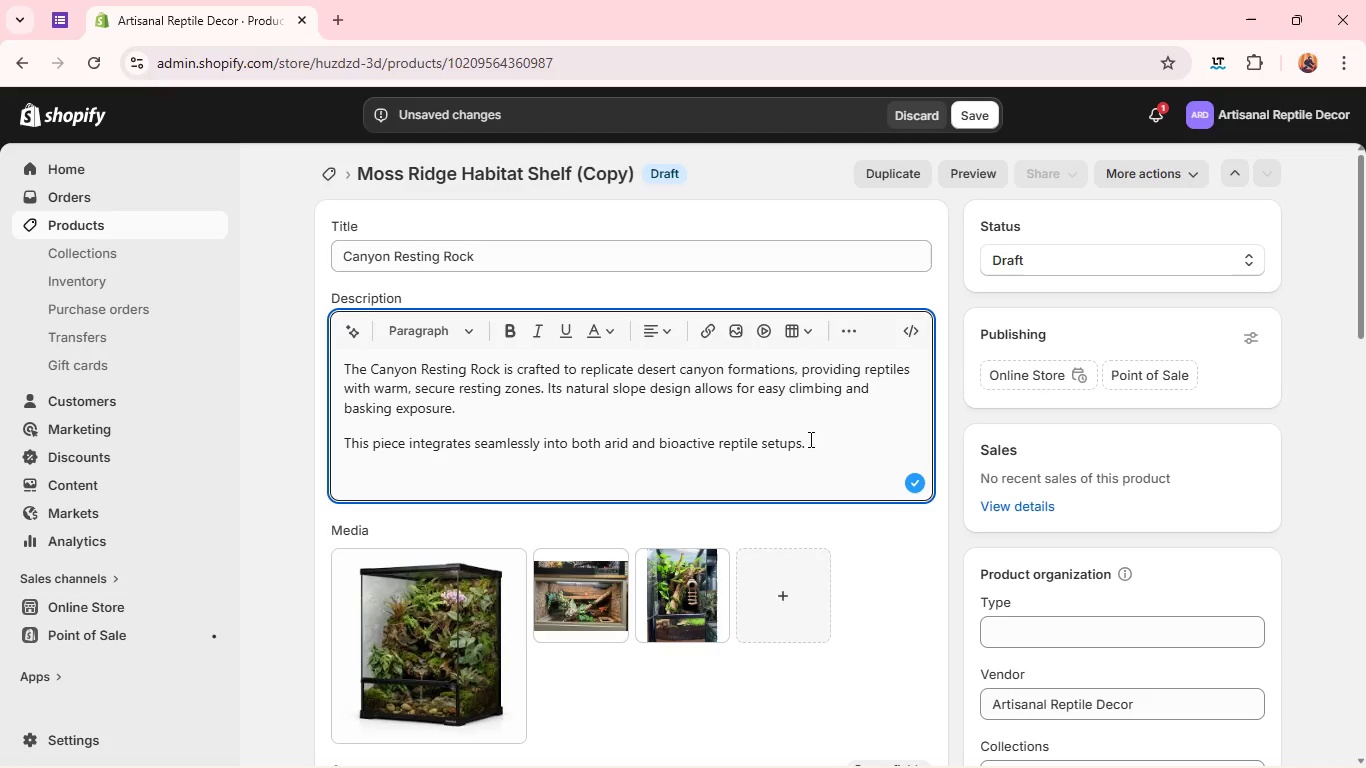 
left_click([809, 439])
 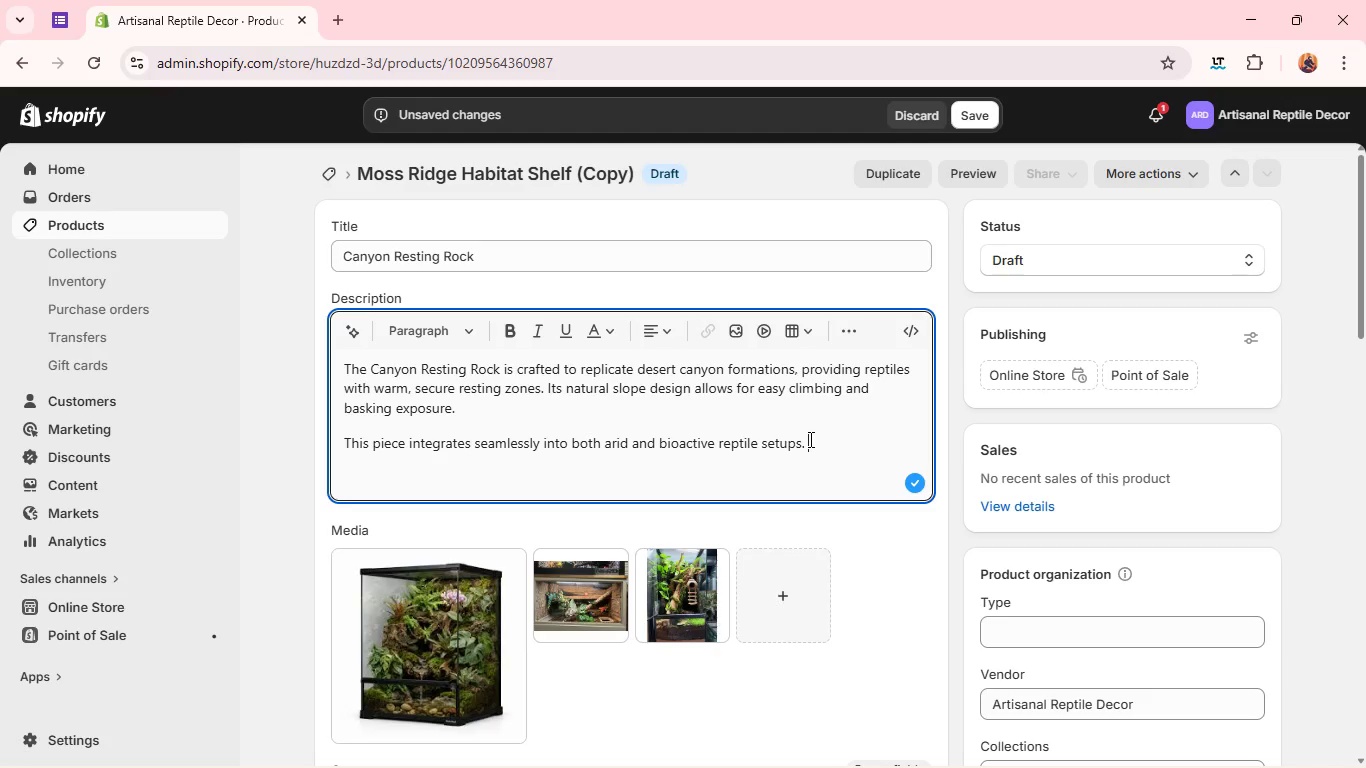 
type(It supports natural thermo)
 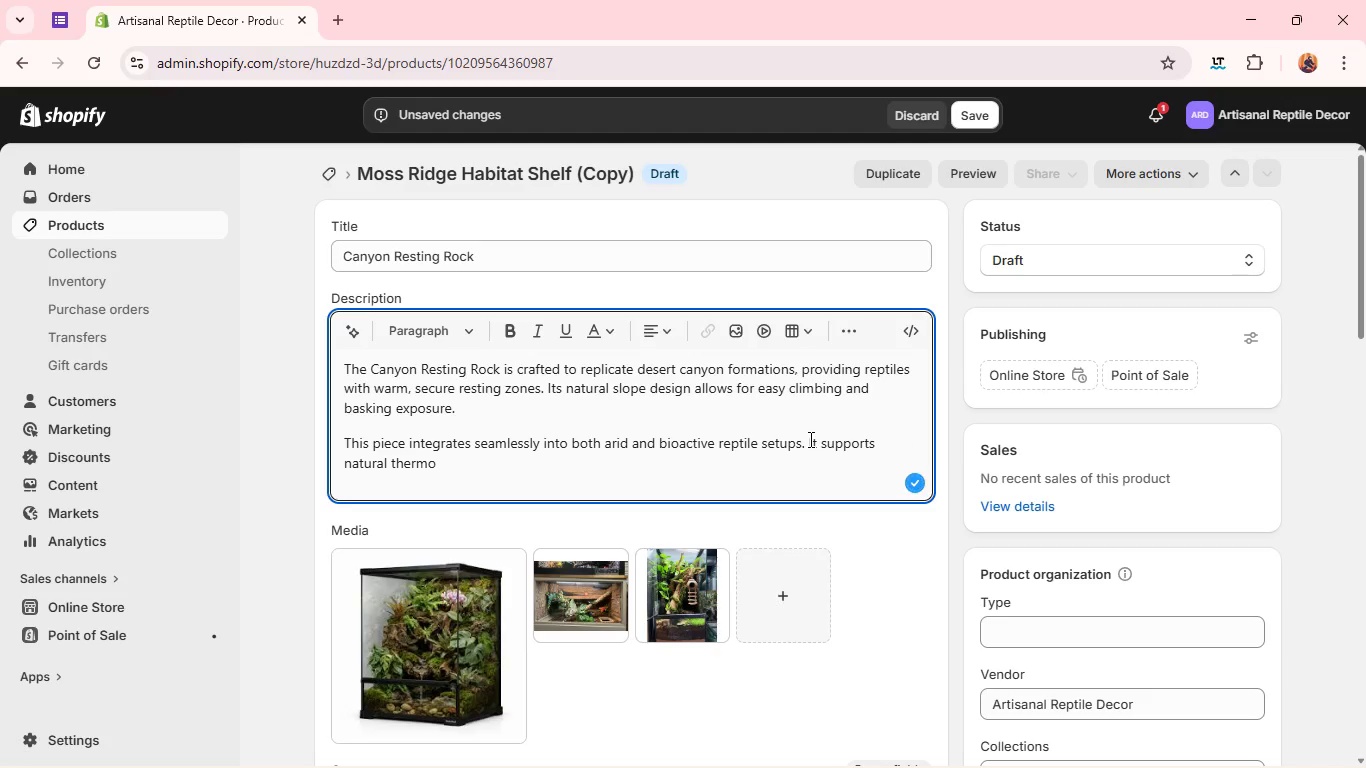 
type(regulation behavior and reduces stress through environmet )
key(Backspace)
key(Backspace)
type(ntal enrichment. )
 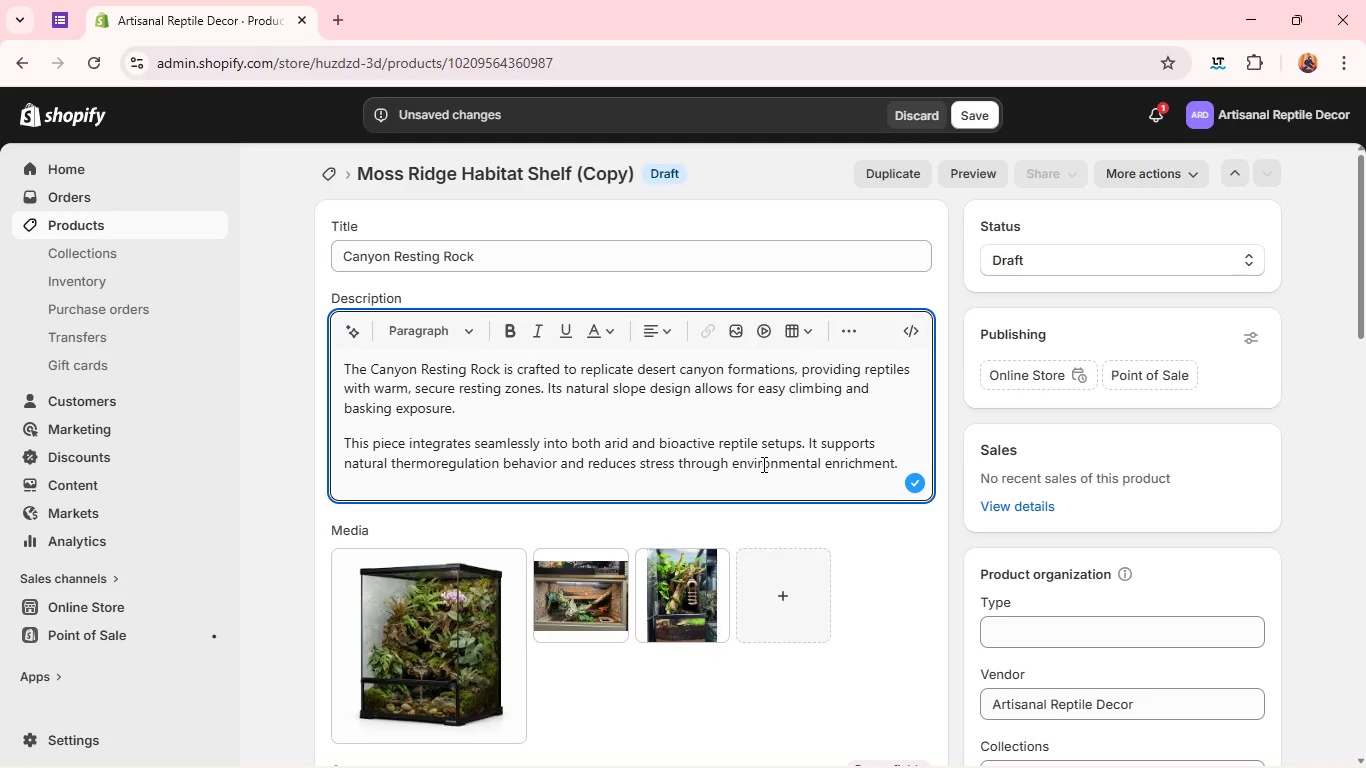 
wait(20.38)
 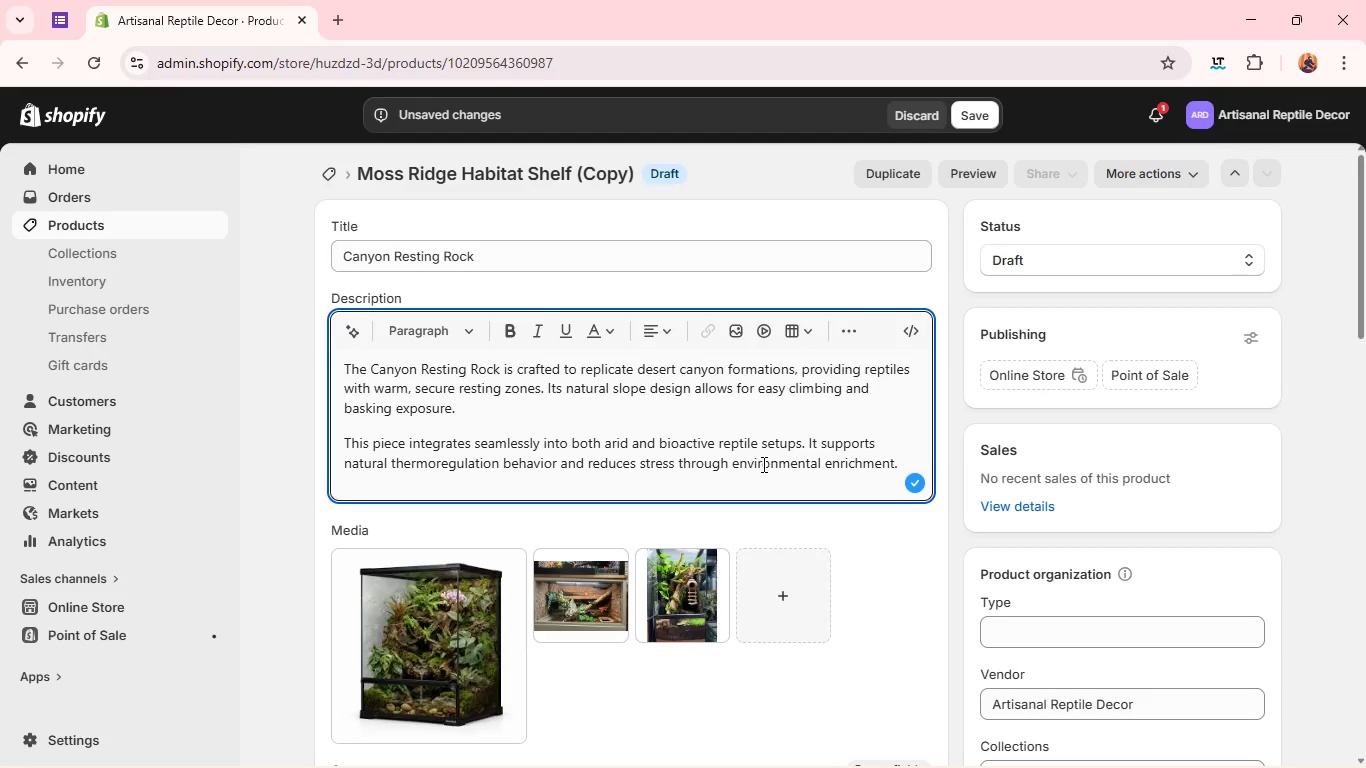 
left_click([337, 440])
 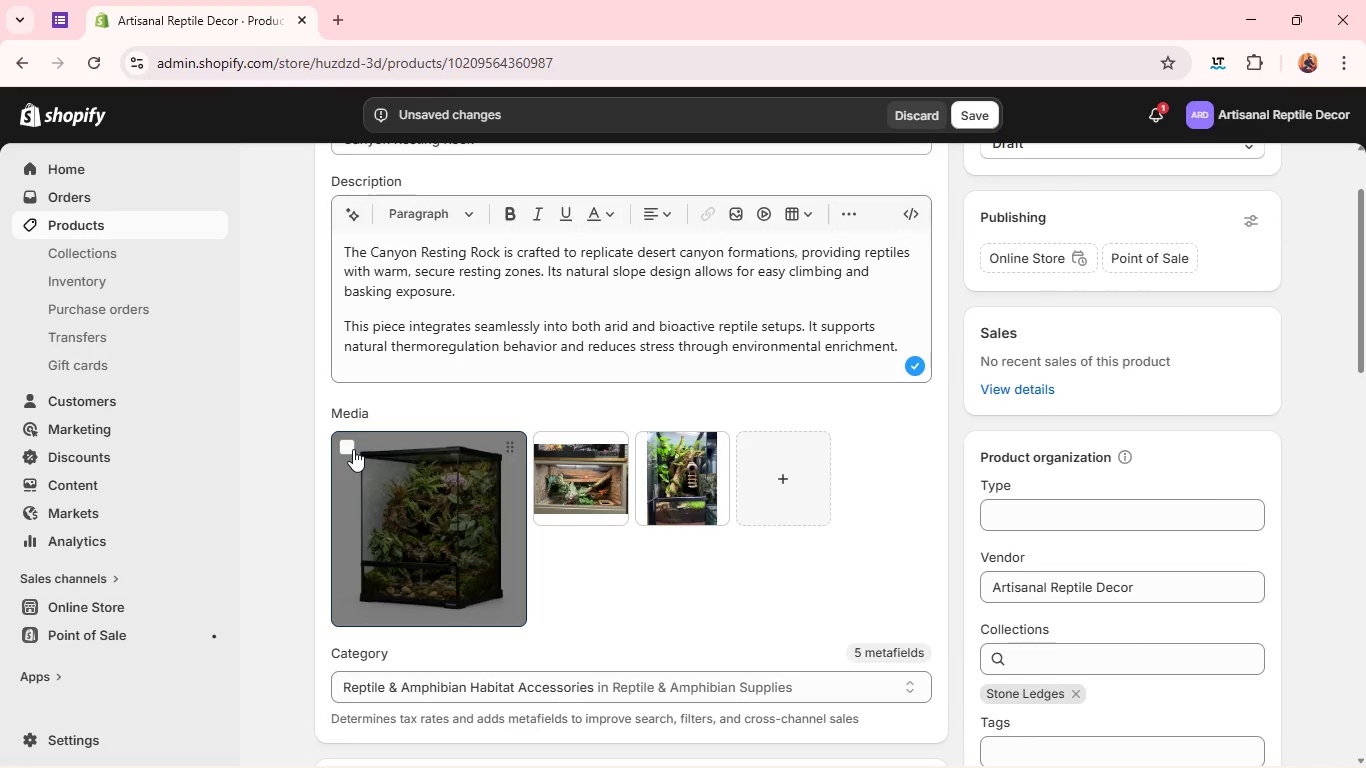 
left_click([353, 449])
 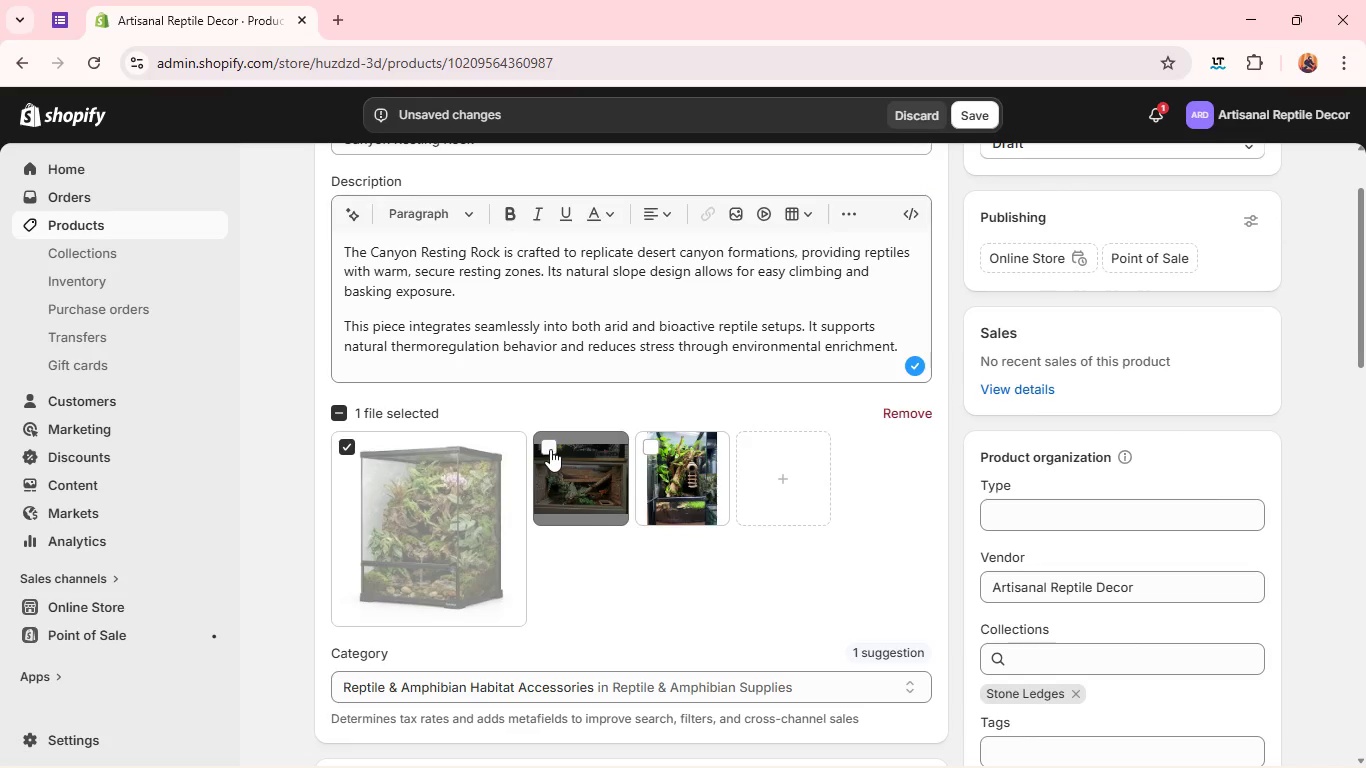 
left_click([550, 449])
 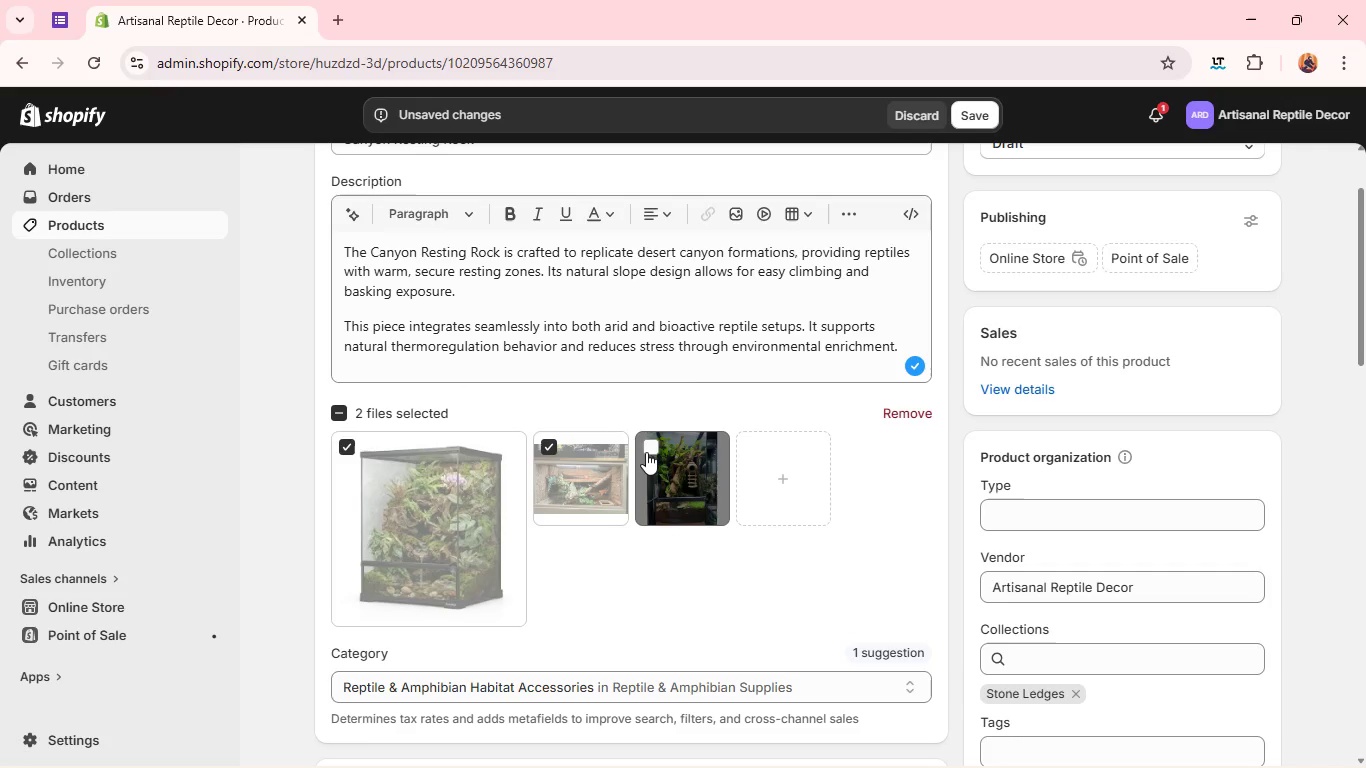 
left_click([646, 452])
 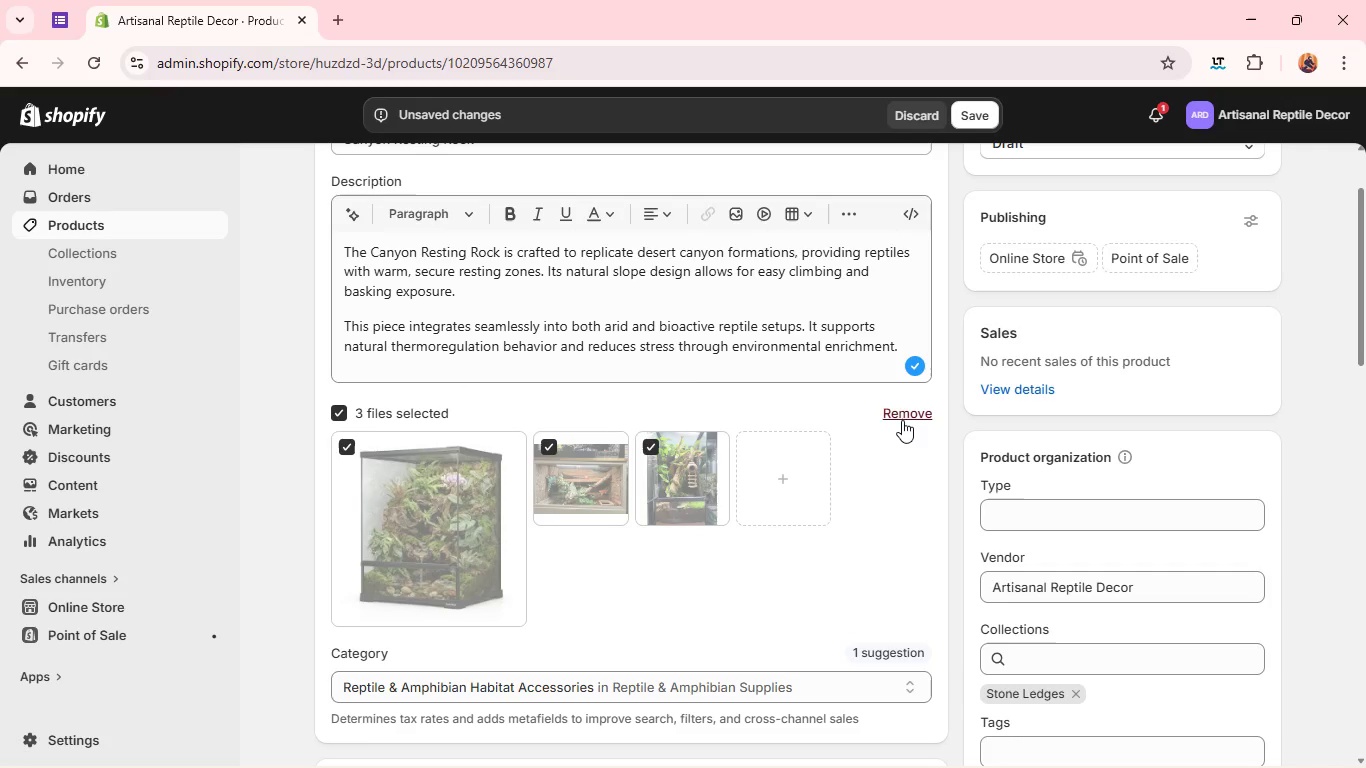 
left_click([902, 420])
 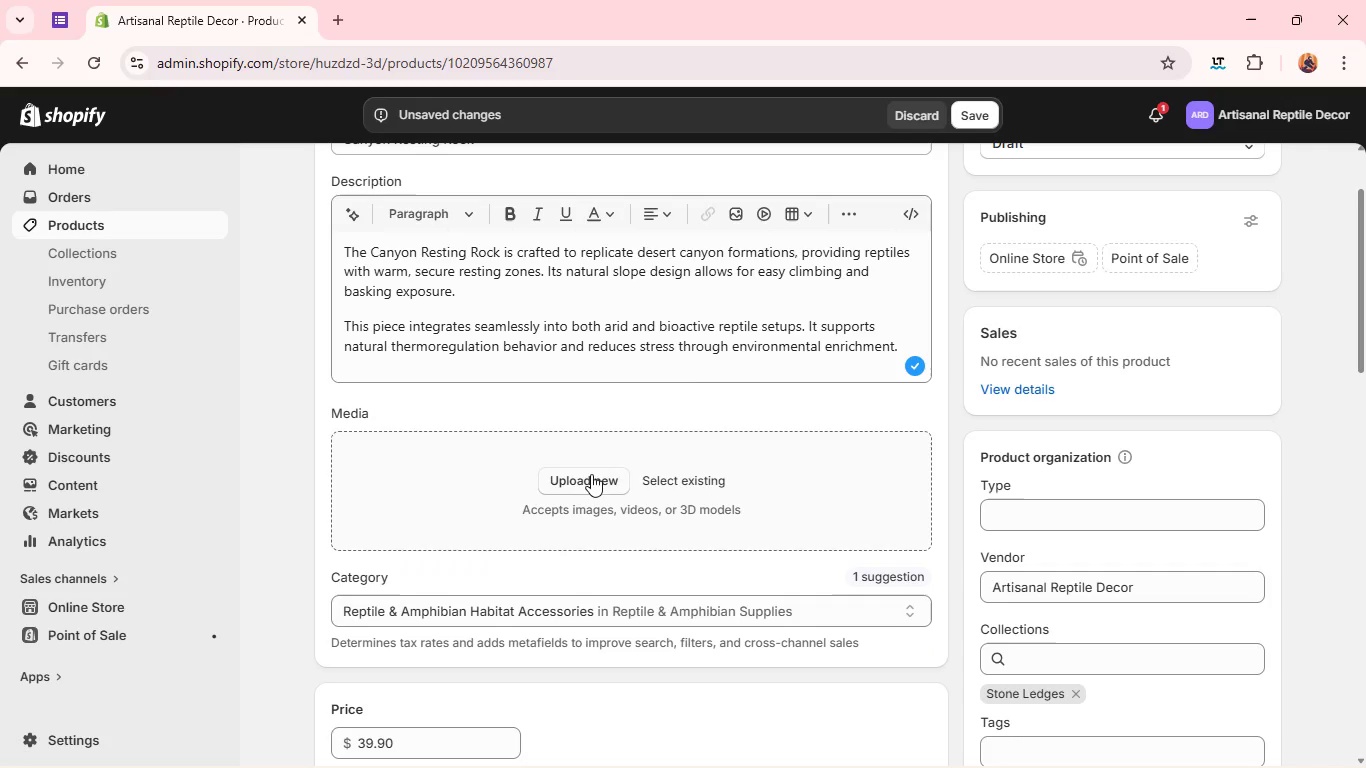 
left_click([591, 474])
 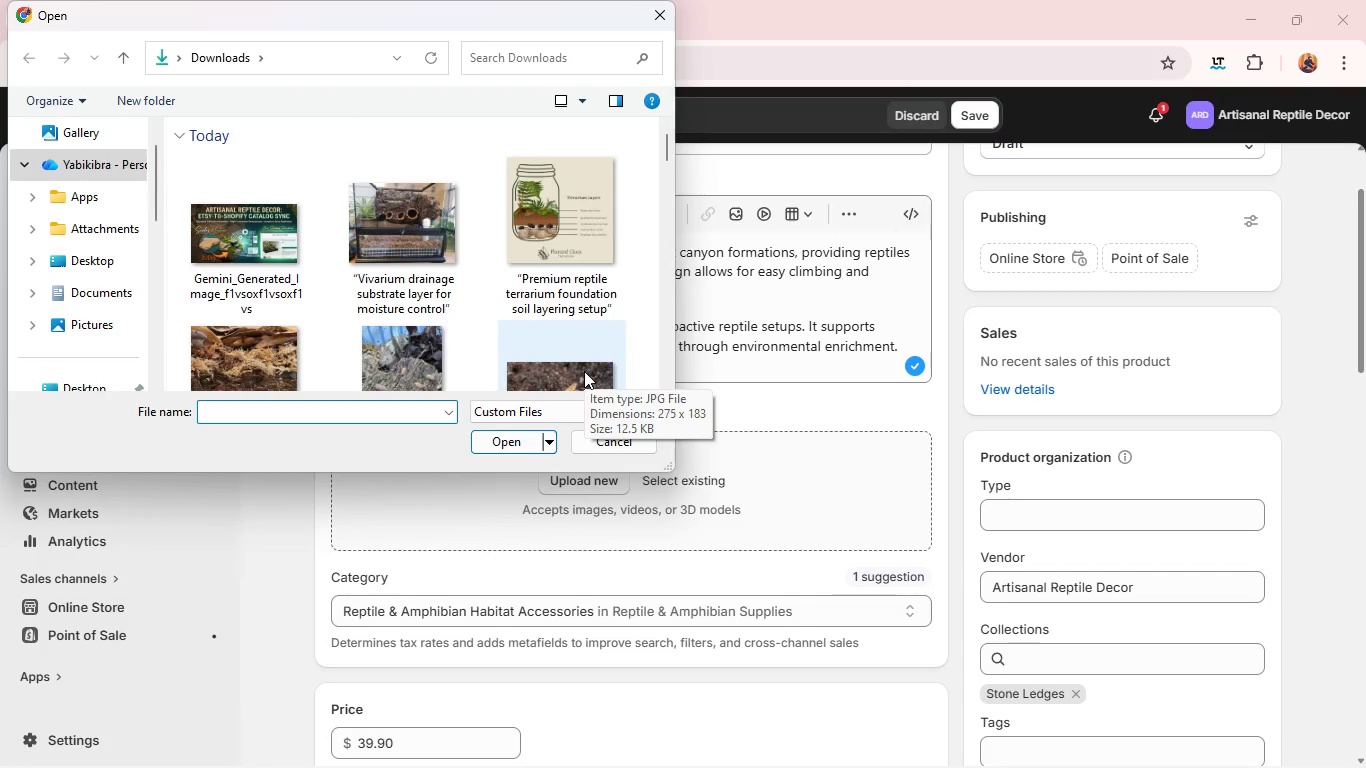 
wait(9.64)
 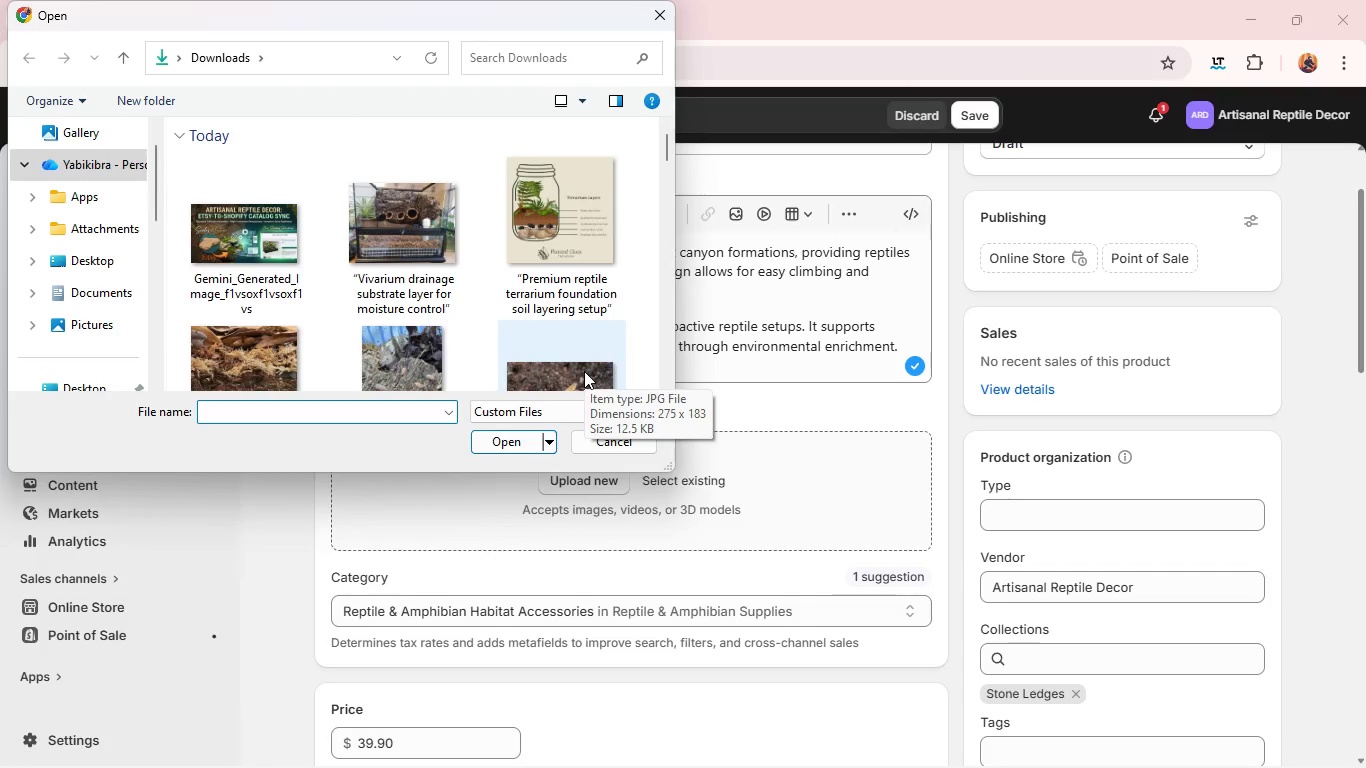 
scroll: coordinate [492, 259], scroll_direction: down, amount: 1.0
 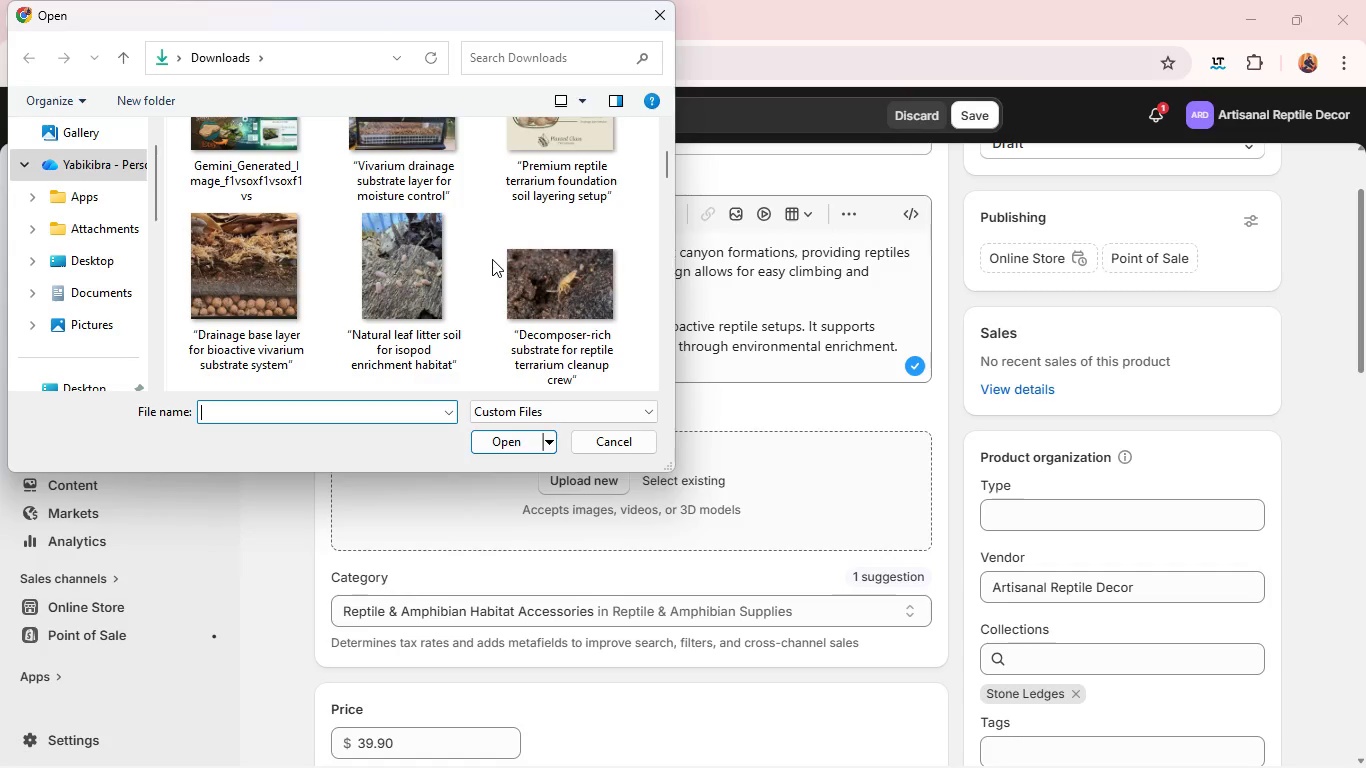 
scroll: coordinate [492, 259], scroll_direction: none, amount: 0.0
 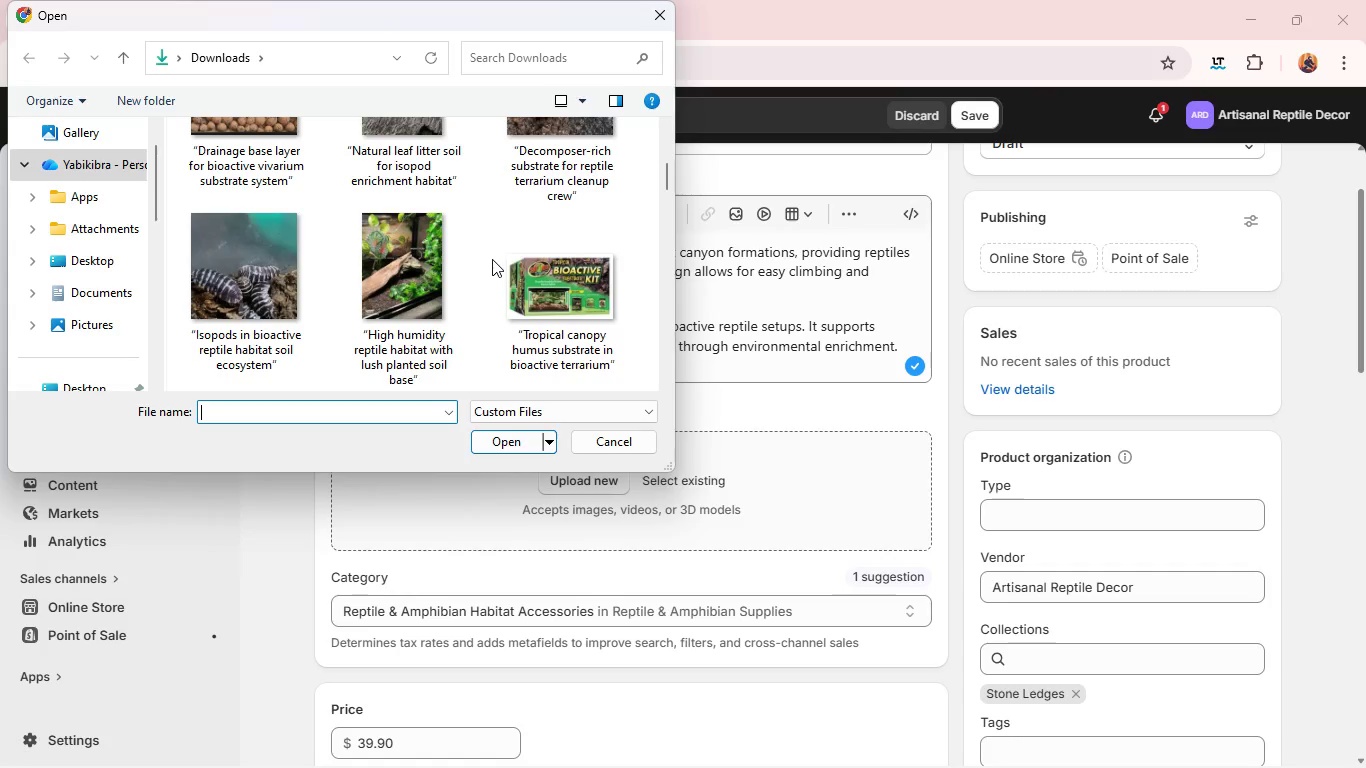 
scroll: coordinate [492, 259], scroll_direction: down, amount: 4.0
 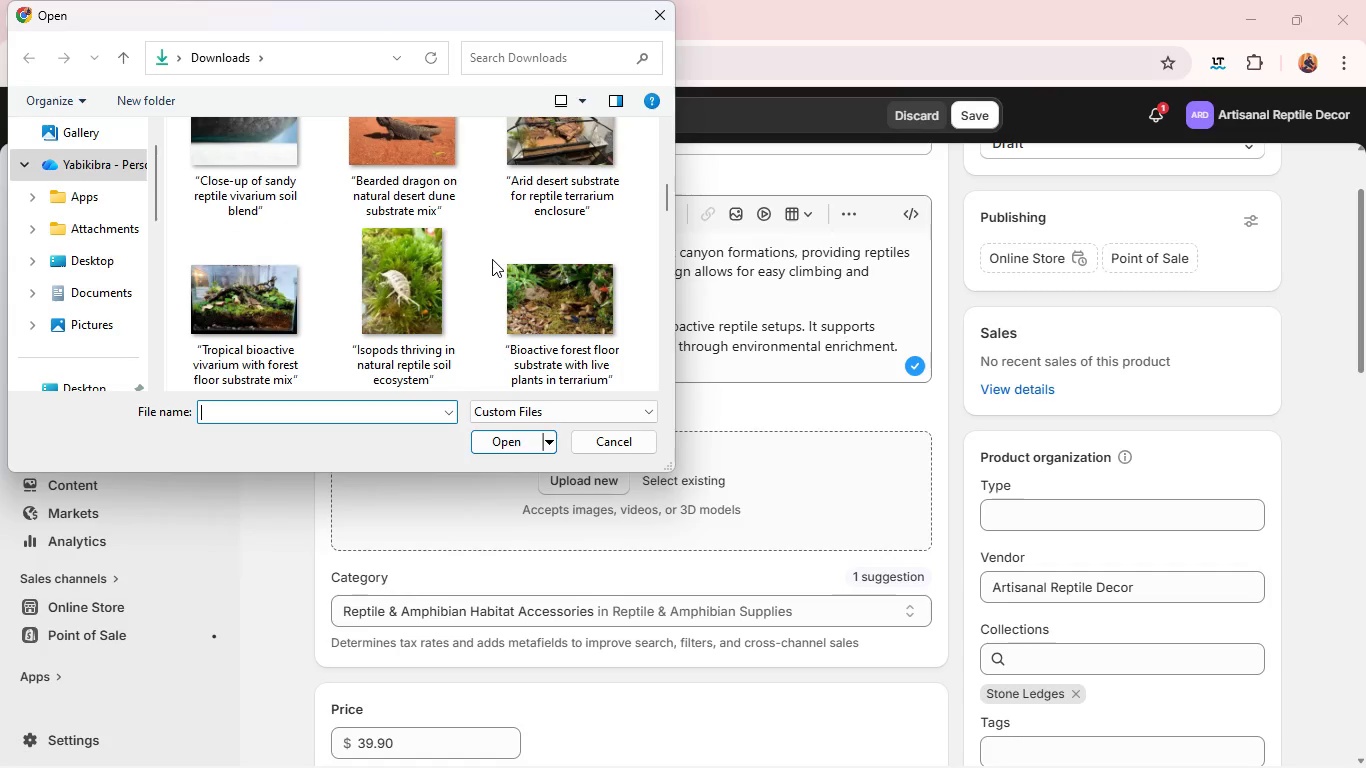 
scroll: coordinate [492, 259], scroll_direction: none, amount: 0.0
 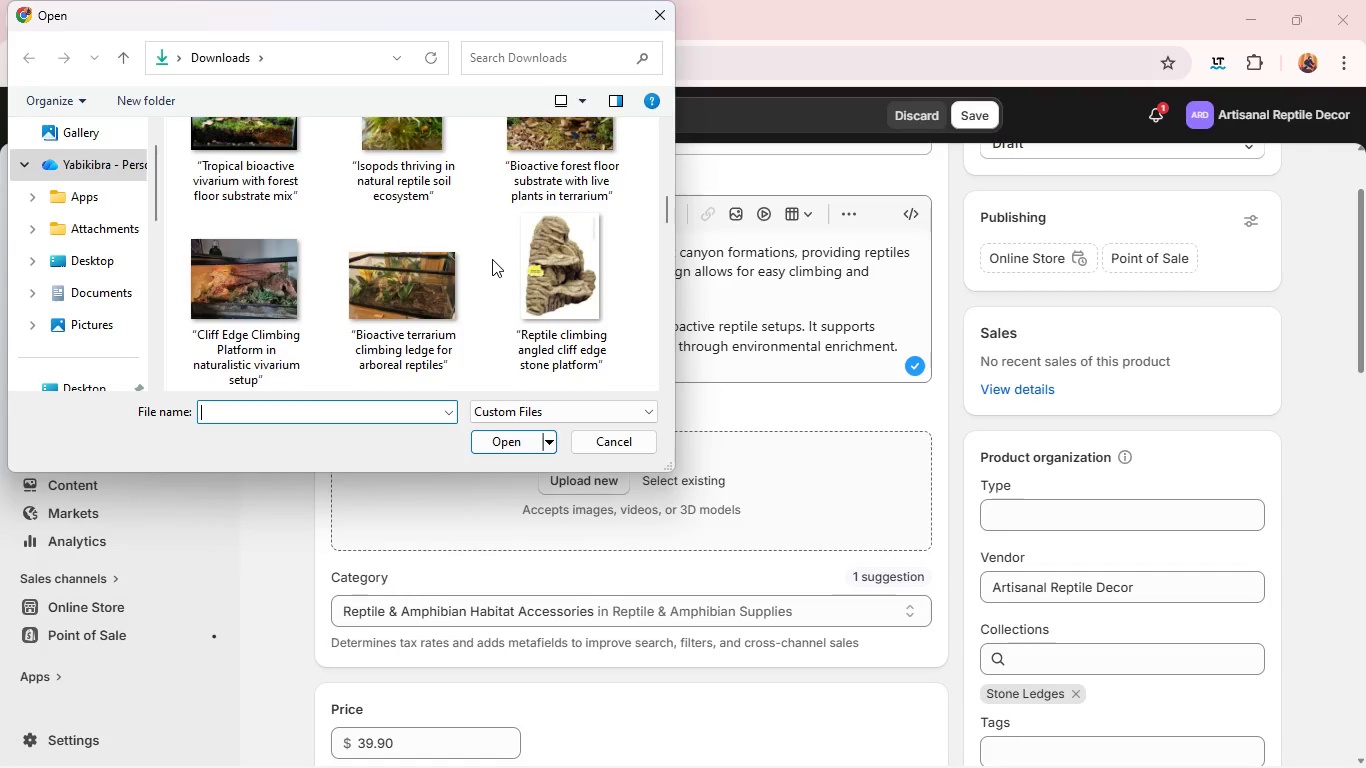 
scroll: coordinate [492, 259], scroll_direction: down, amount: 5.0
 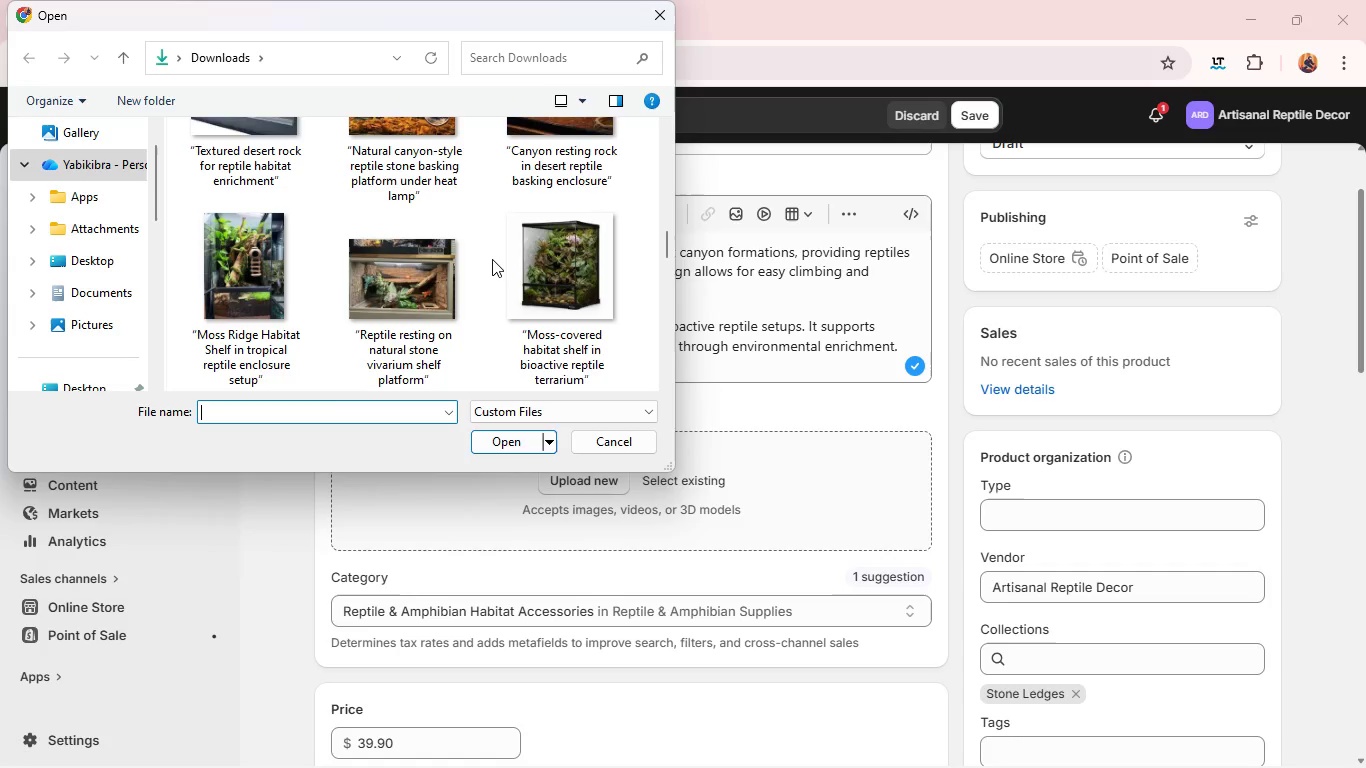 
left_click([552, 167])
 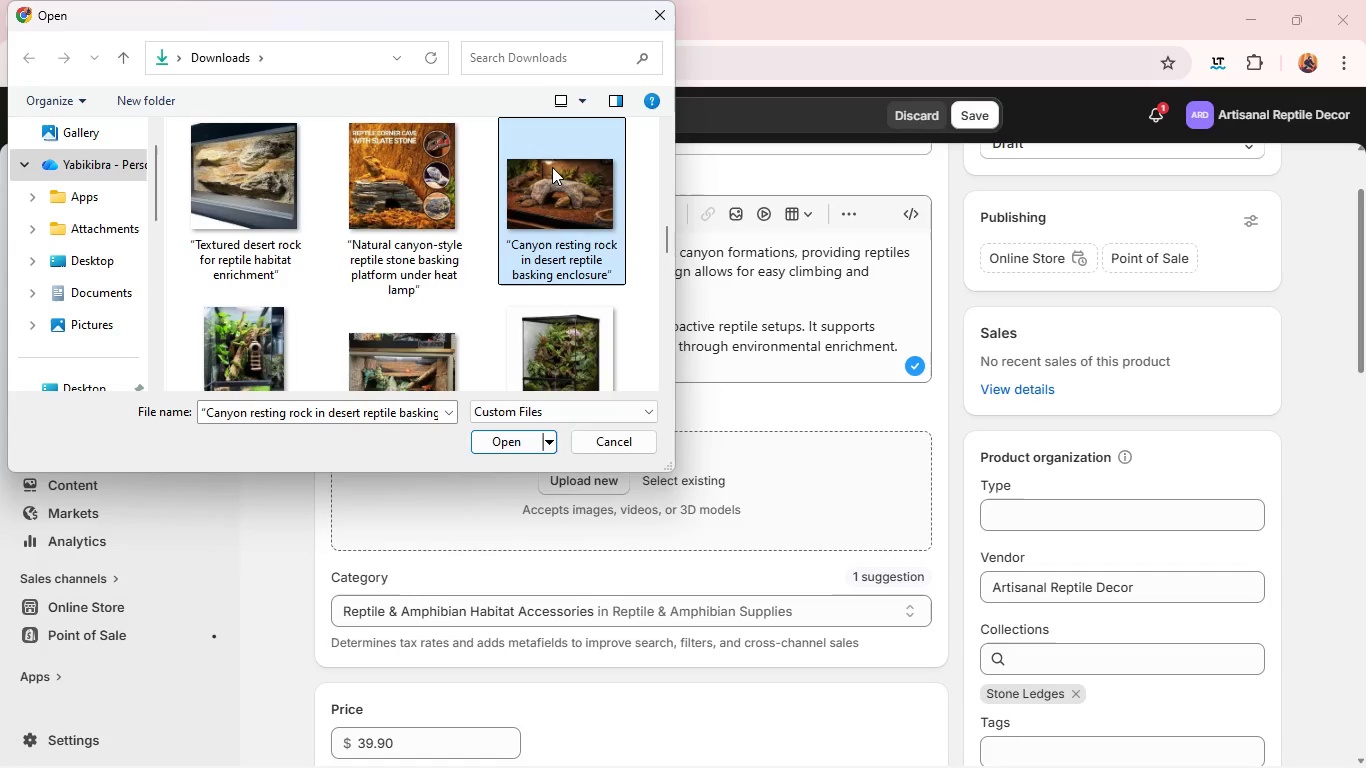 
hold_key(key=ControlLeft, duration=2.56)
left_click([433, 163])
 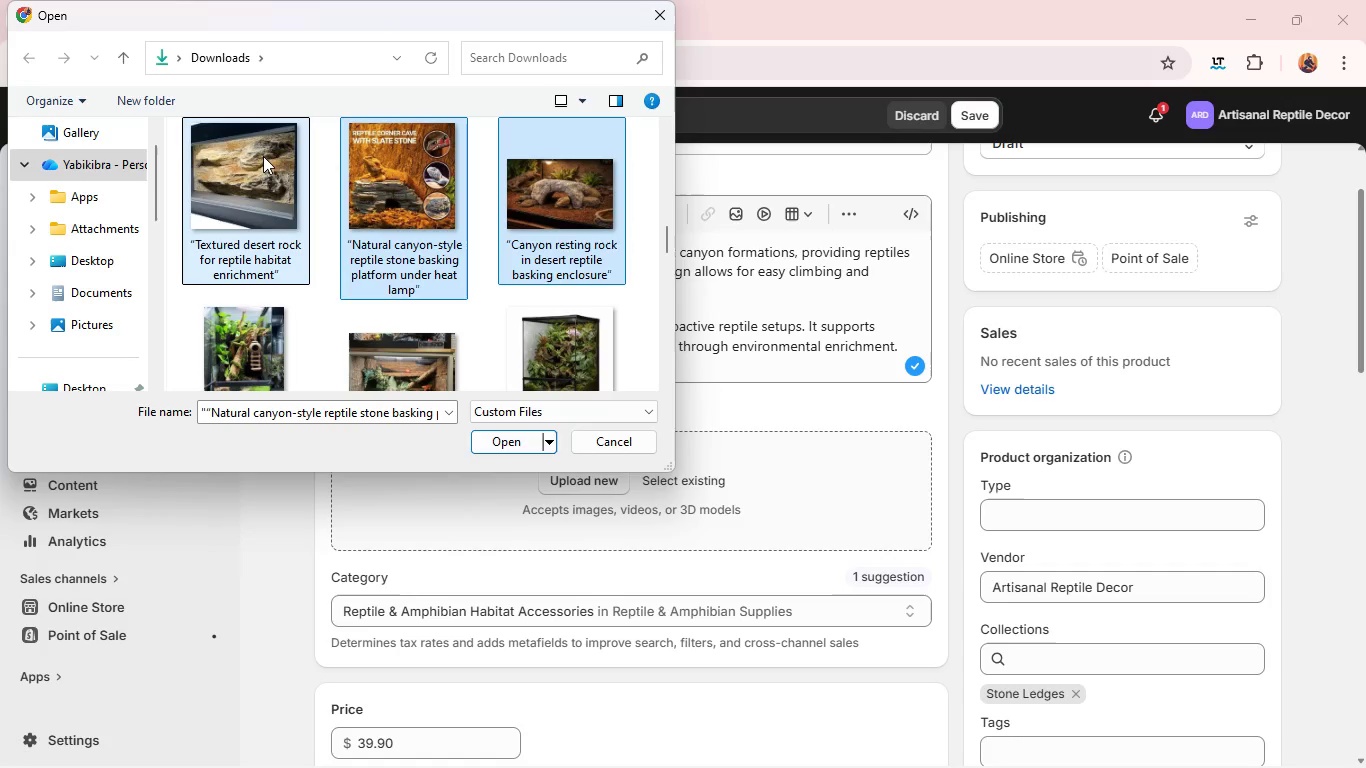 
left_click([263, 156])
 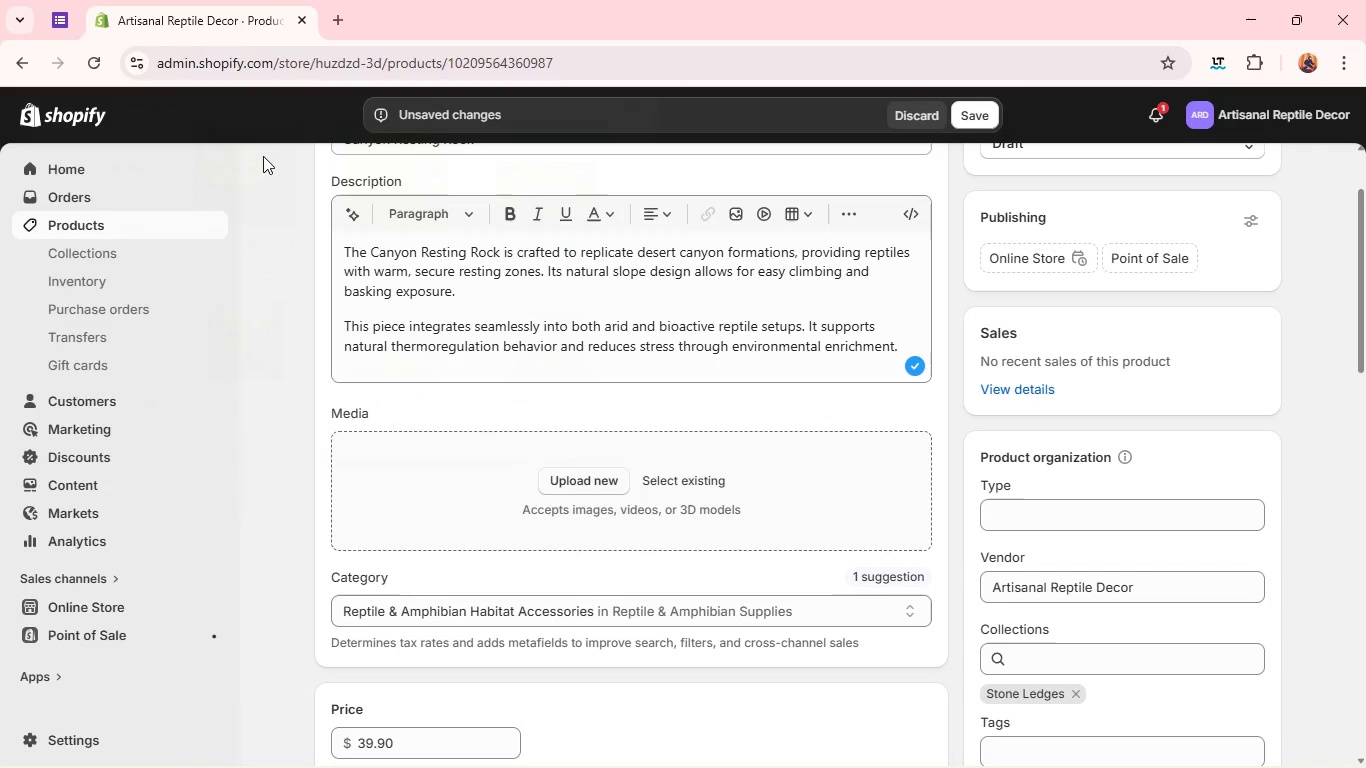 
key(Enter)
 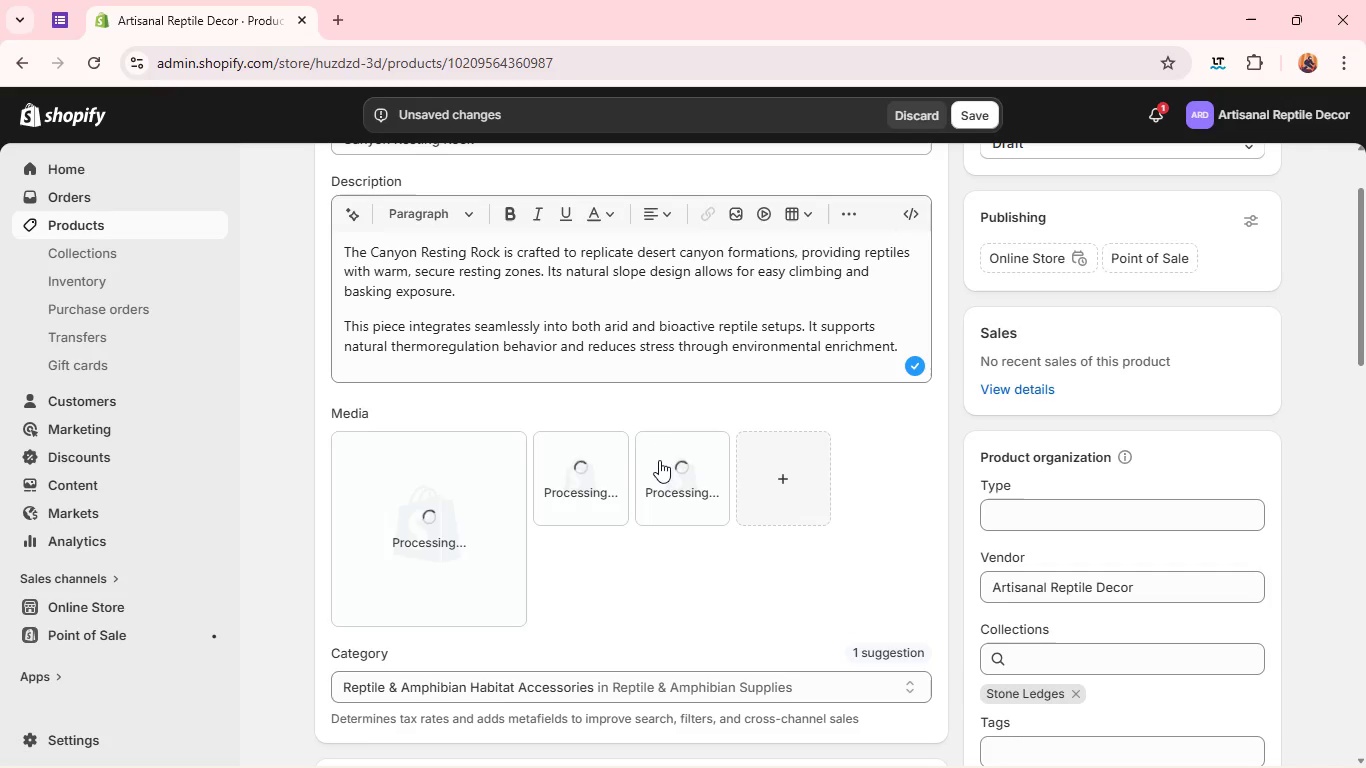 
wait(14.95)
 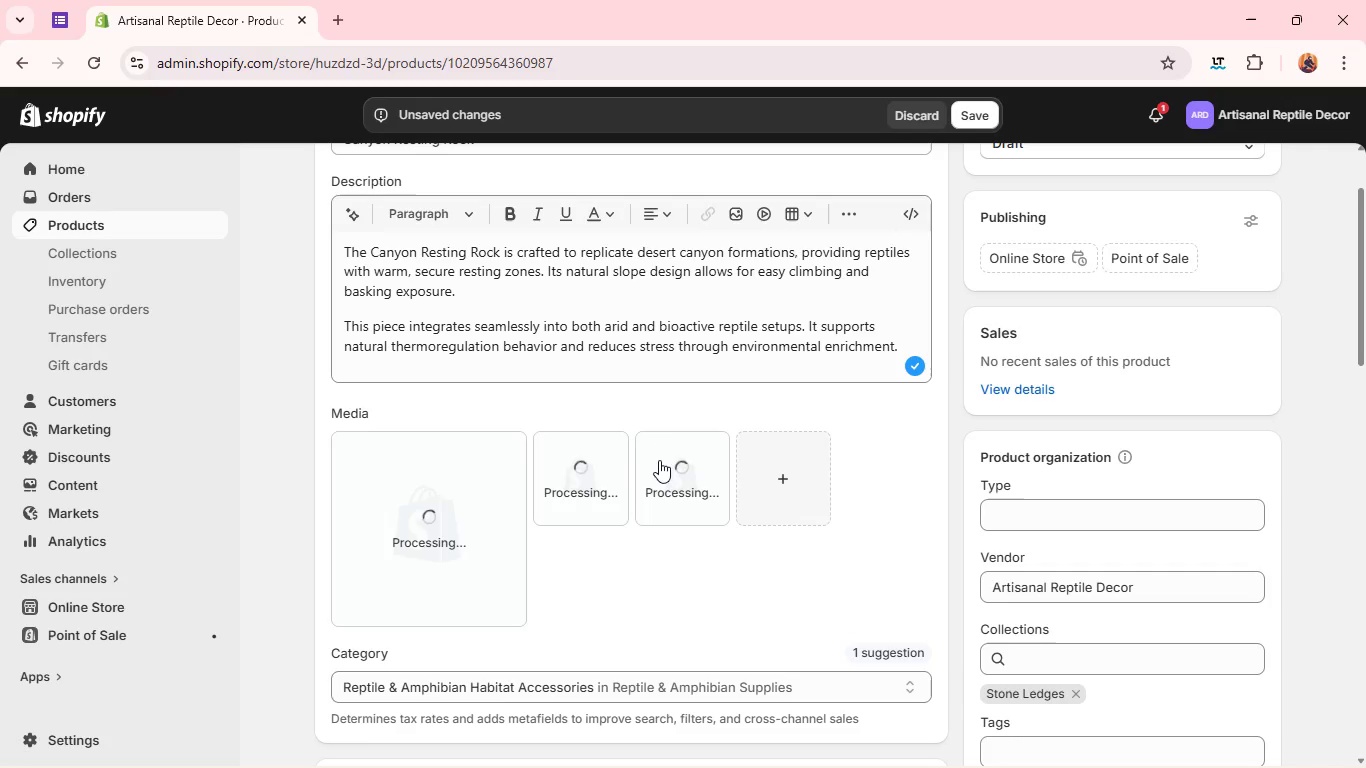 
left_click_drag(start_coordinate=[656, 465], to_coordinate=[415, 494])
 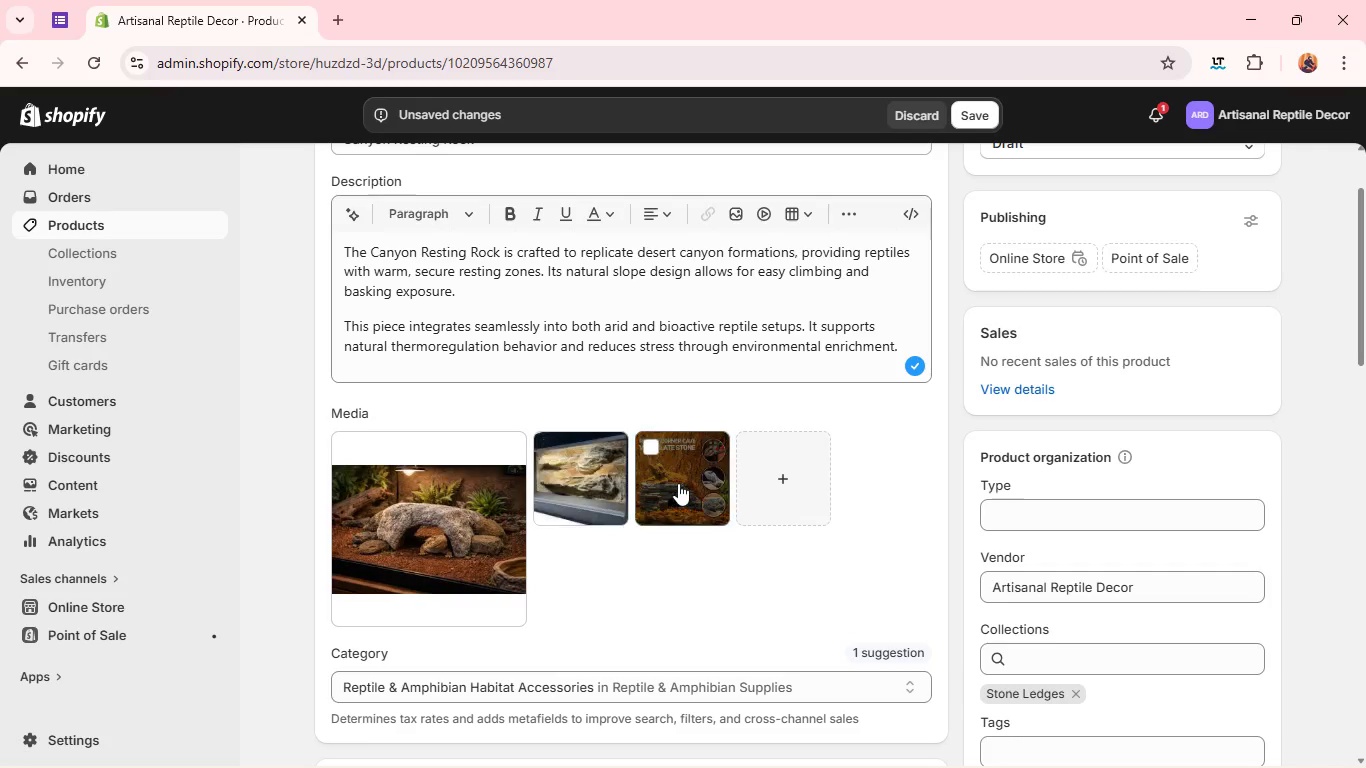 
left_click_drag(start_coordinate=[679, 483], to_coordinate=[557, 487])
 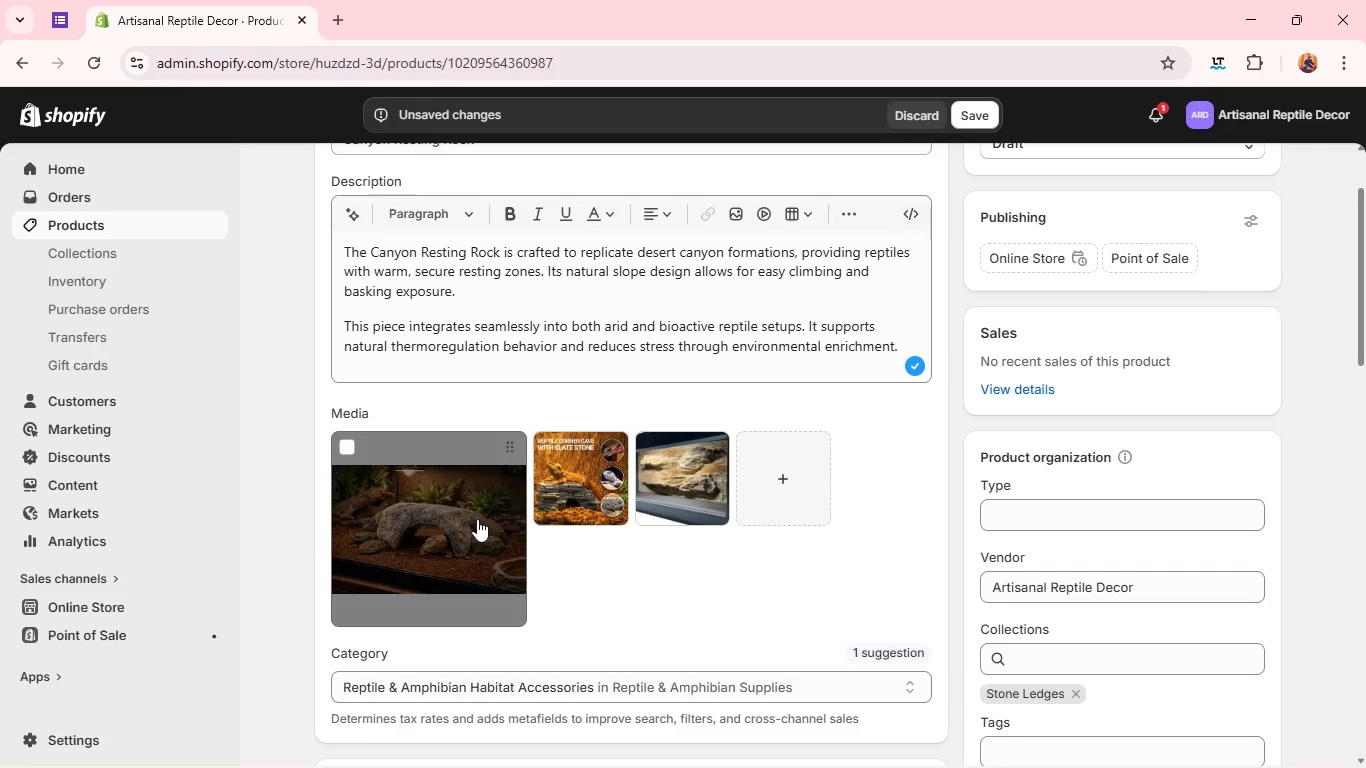 
left_click([477, 519])
 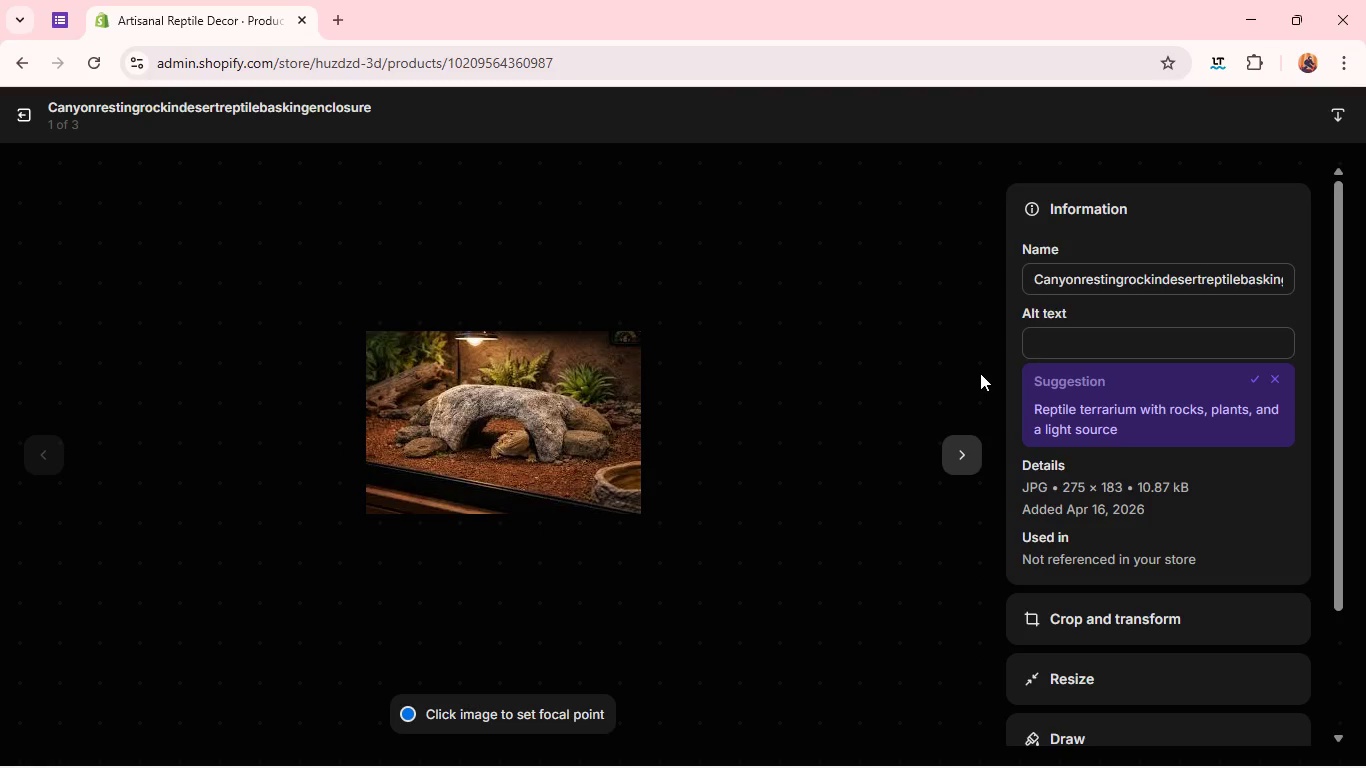 
wait(6.5)
 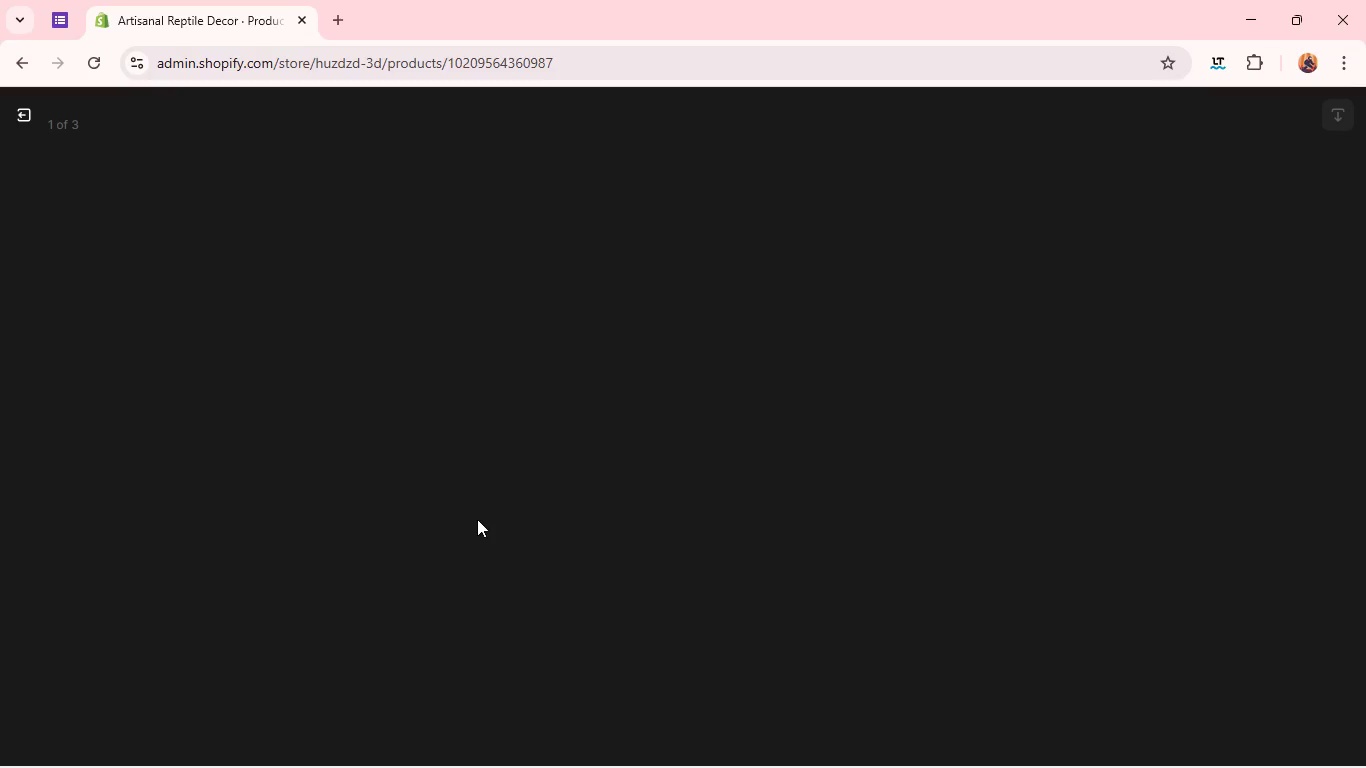 
left_click([1051, 348])
 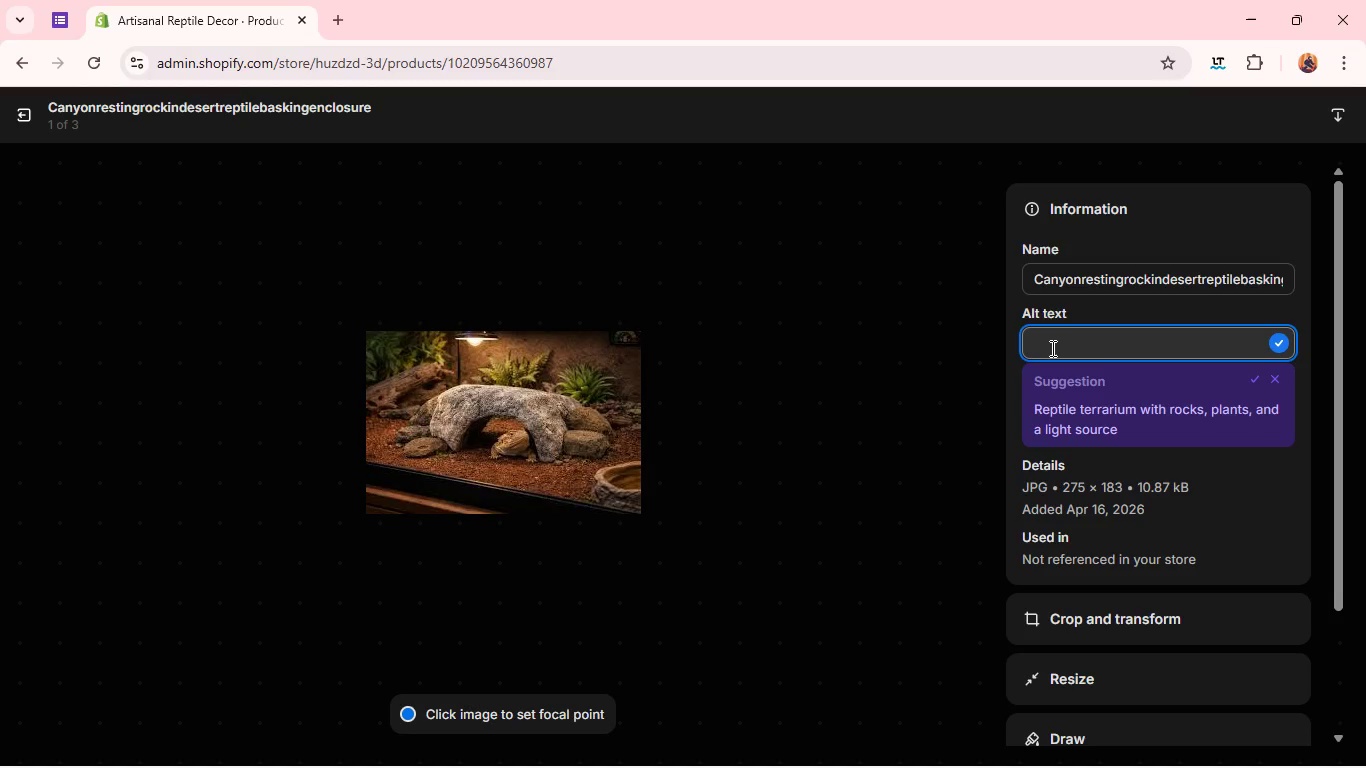 
type(Canyon resting rock in desert reptile basking enclosure)
 